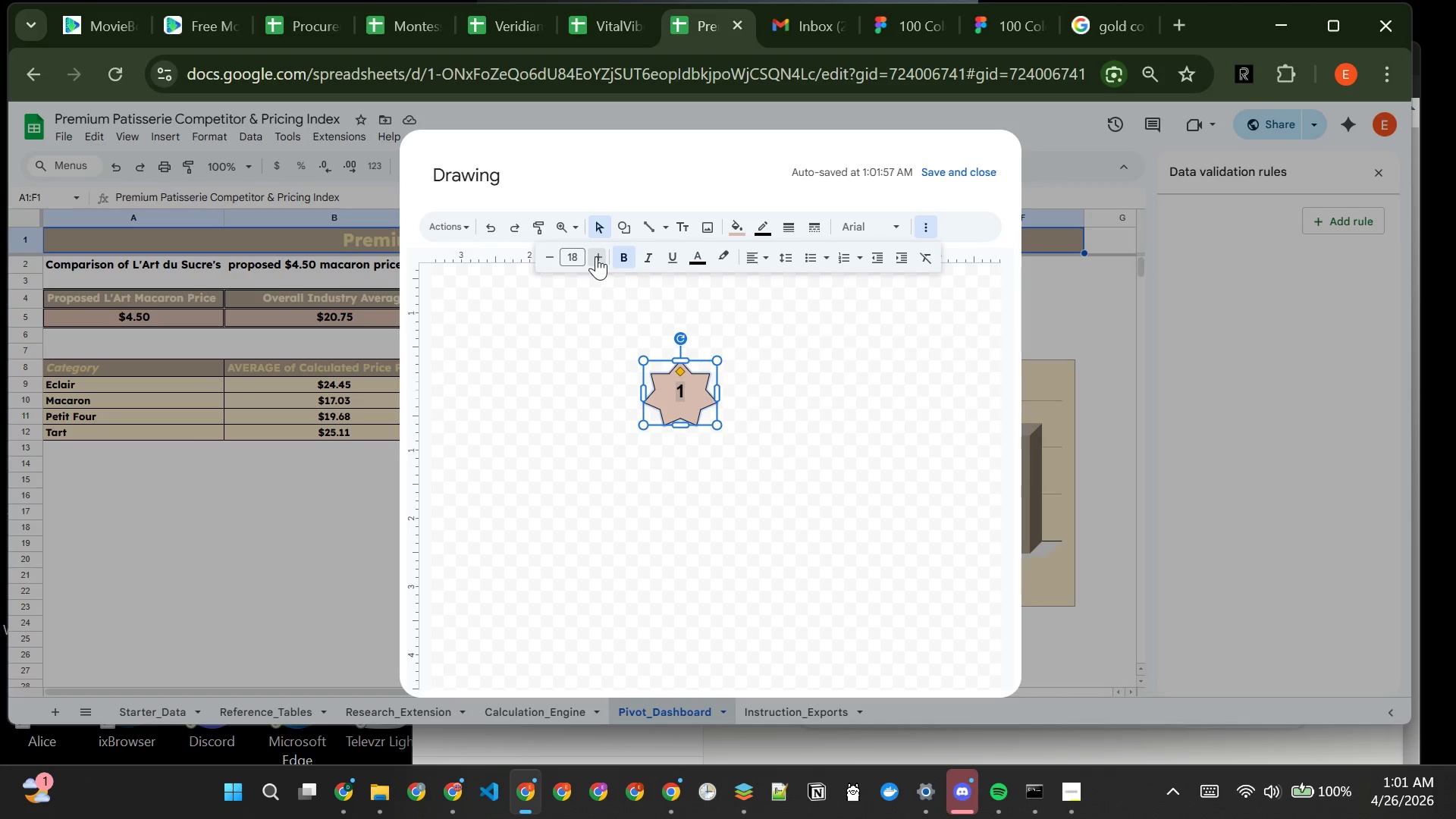 
triple_click([596, 256])
 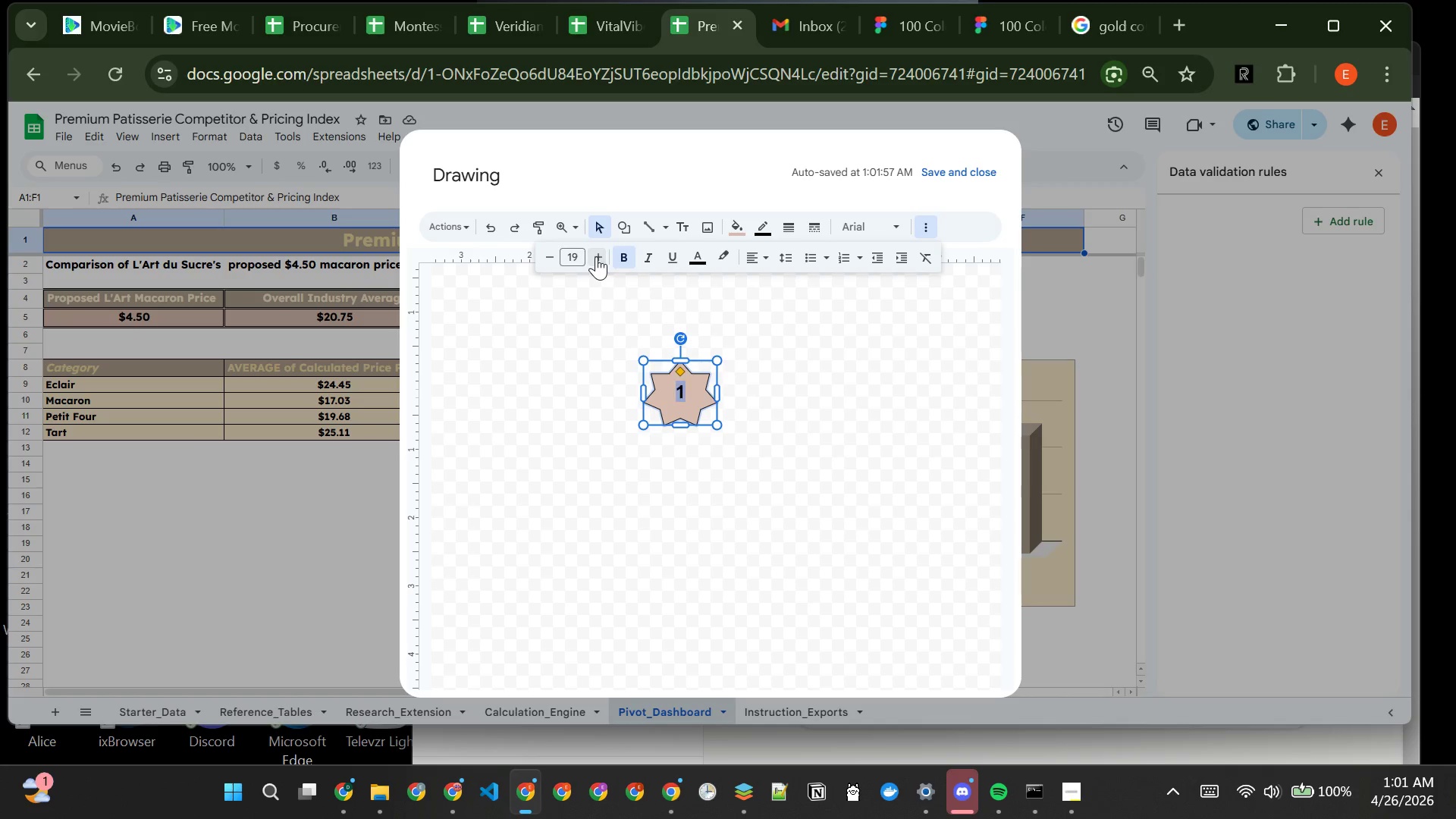 
triple_click([596, 256])
 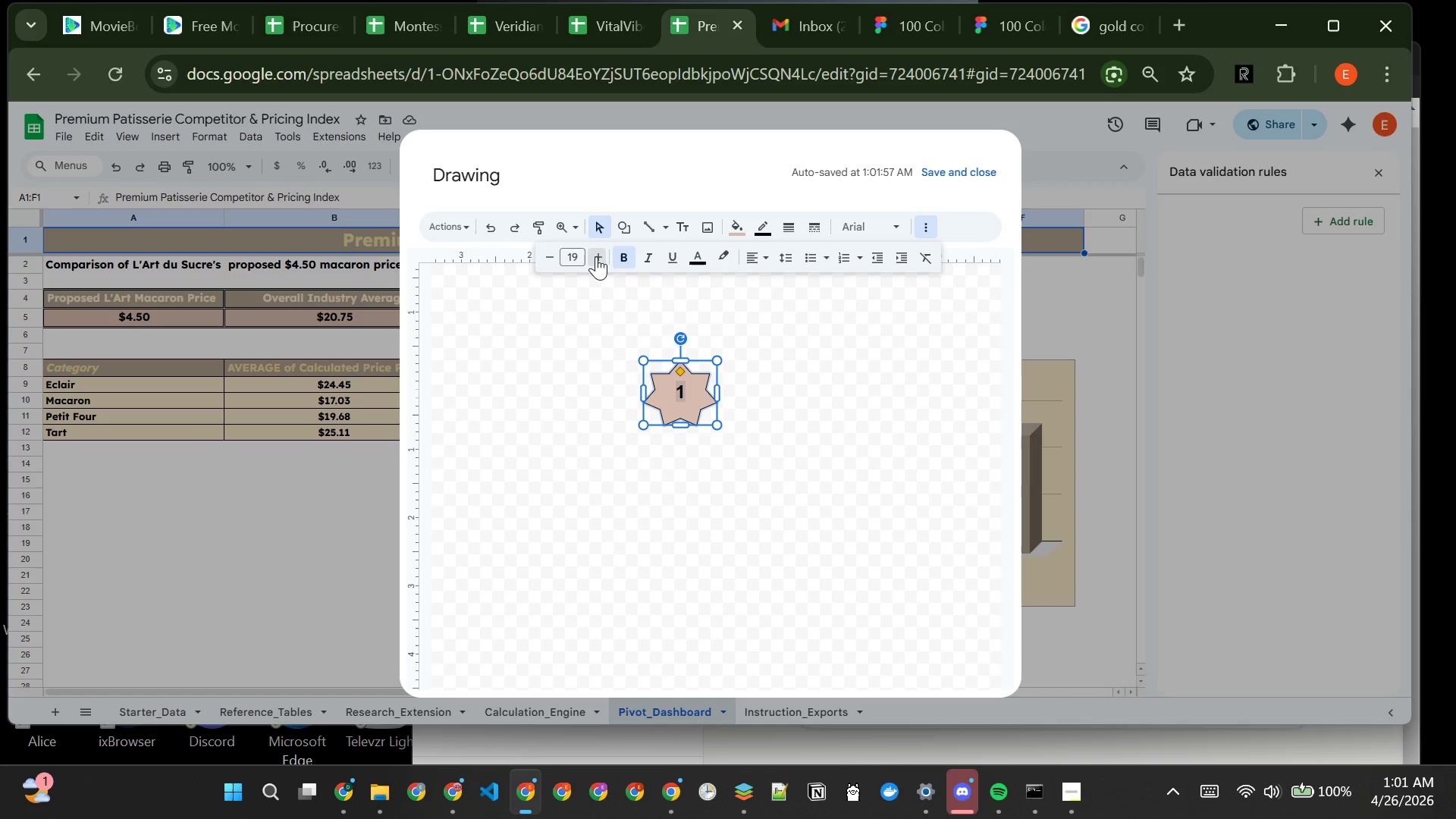 
triple_click([596, 256])
 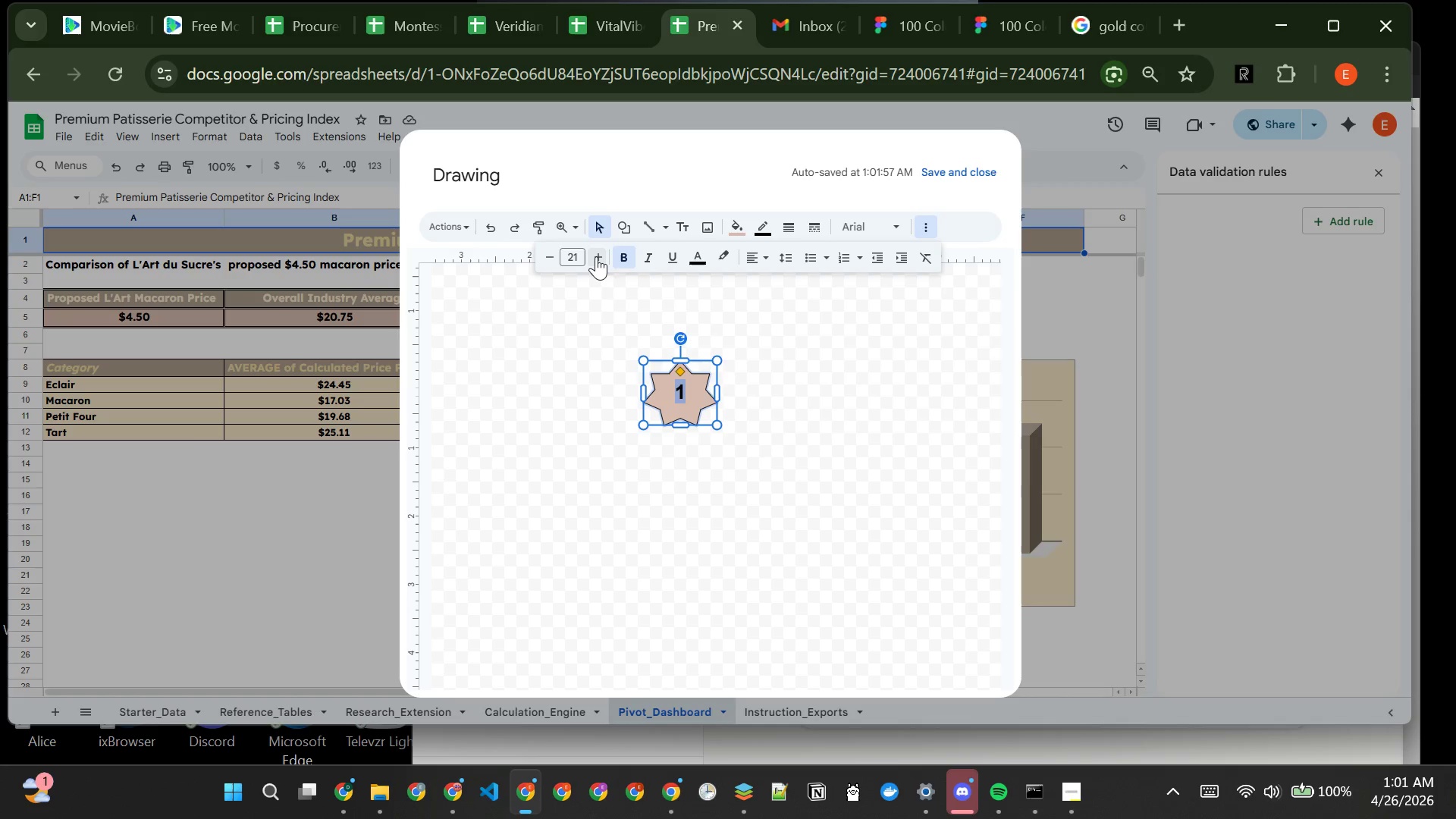 
triple_click([596, 256])
 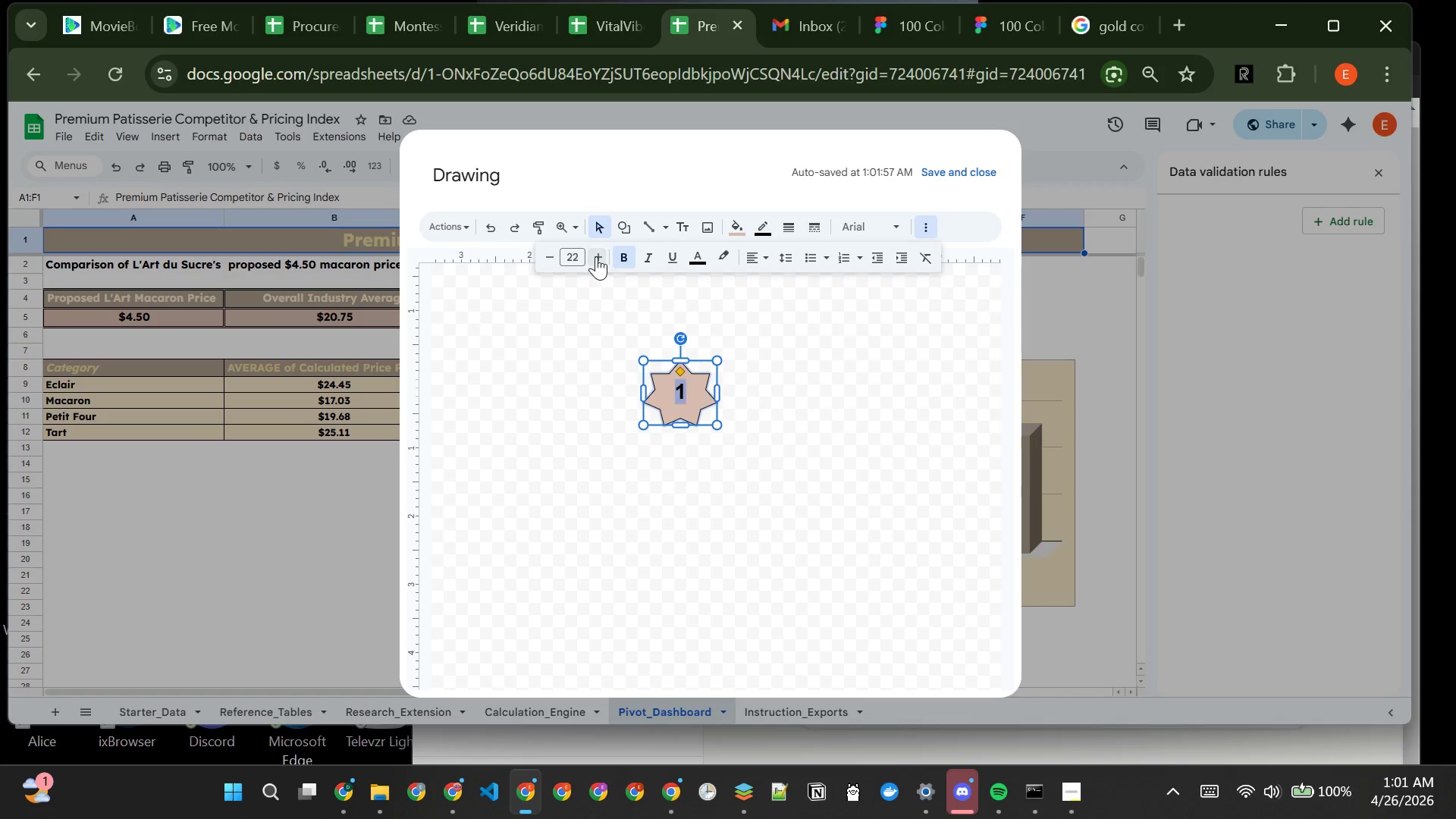 
triple_click([596, 256])
 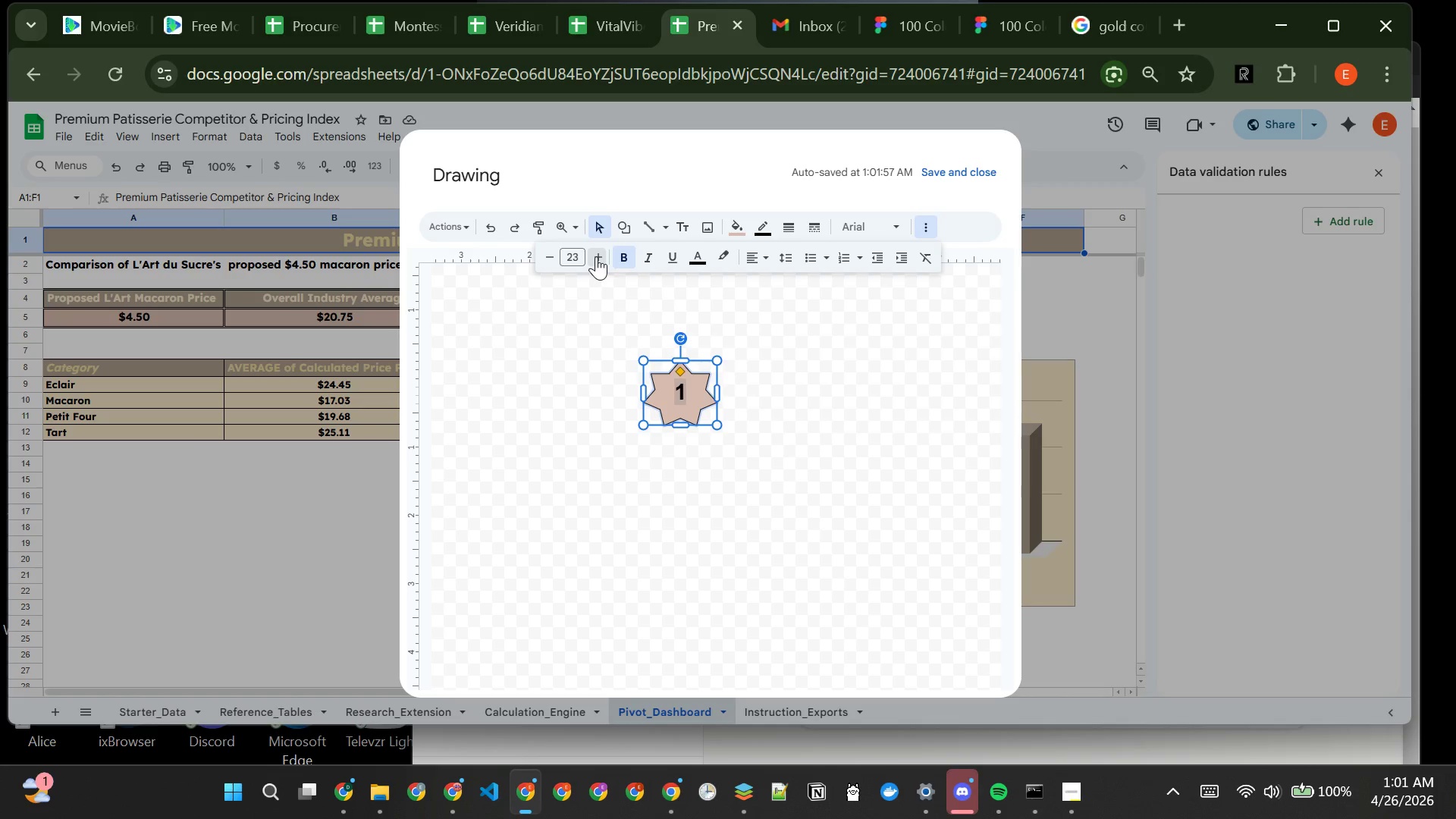 
triple_click([596, 256])
 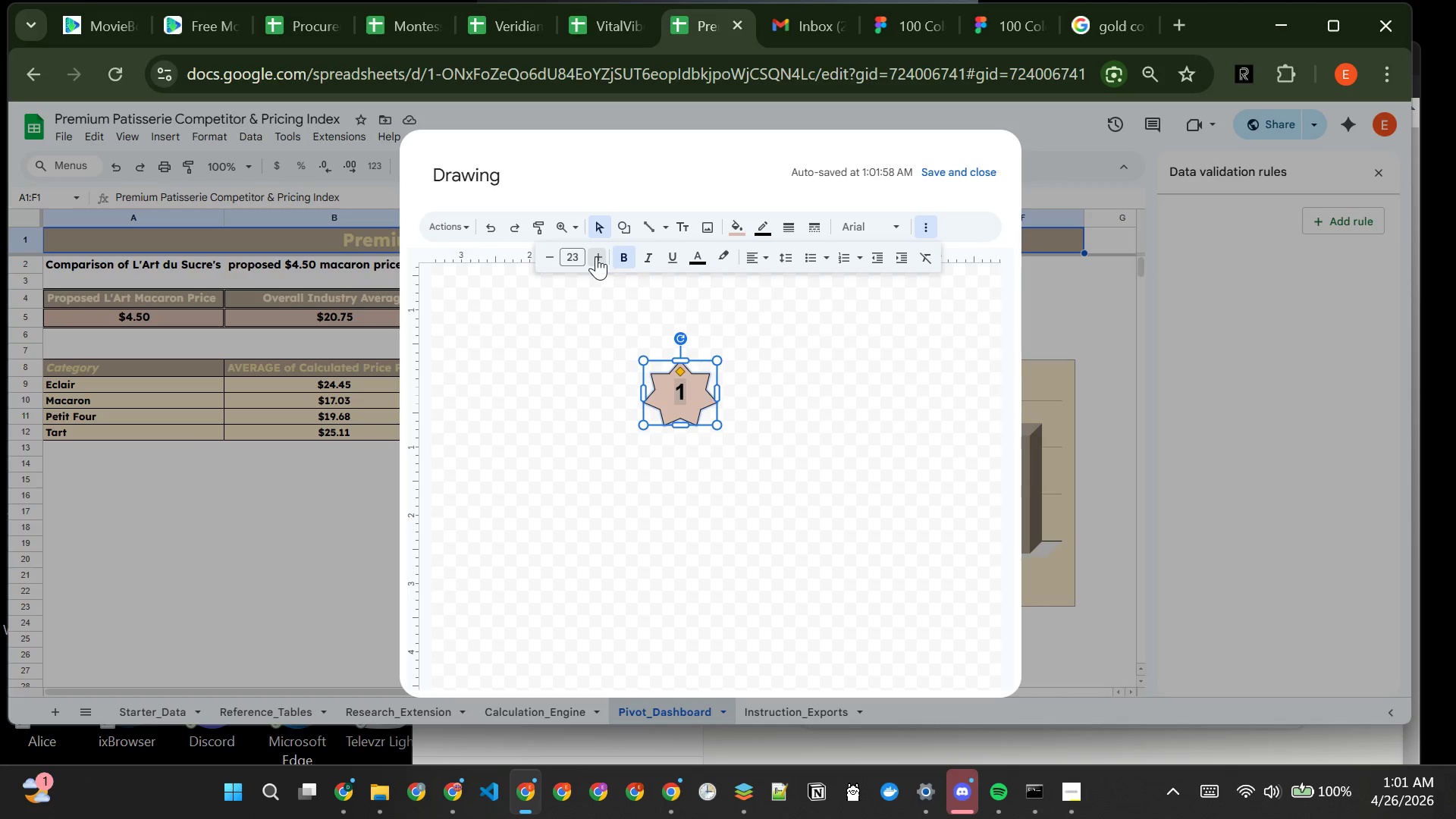 
triple_click([596, 256])
 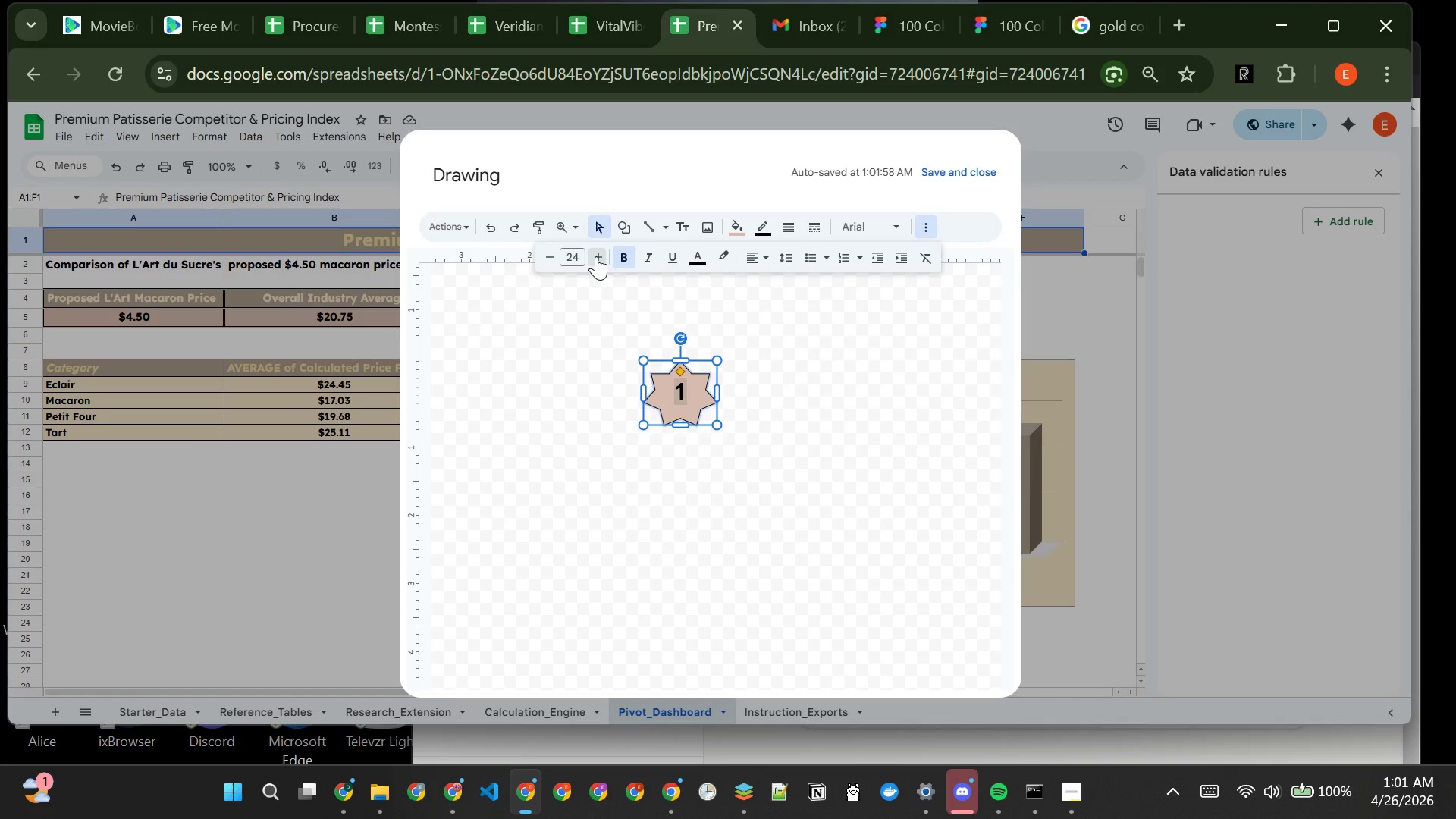 
triple_click([596, 256])
 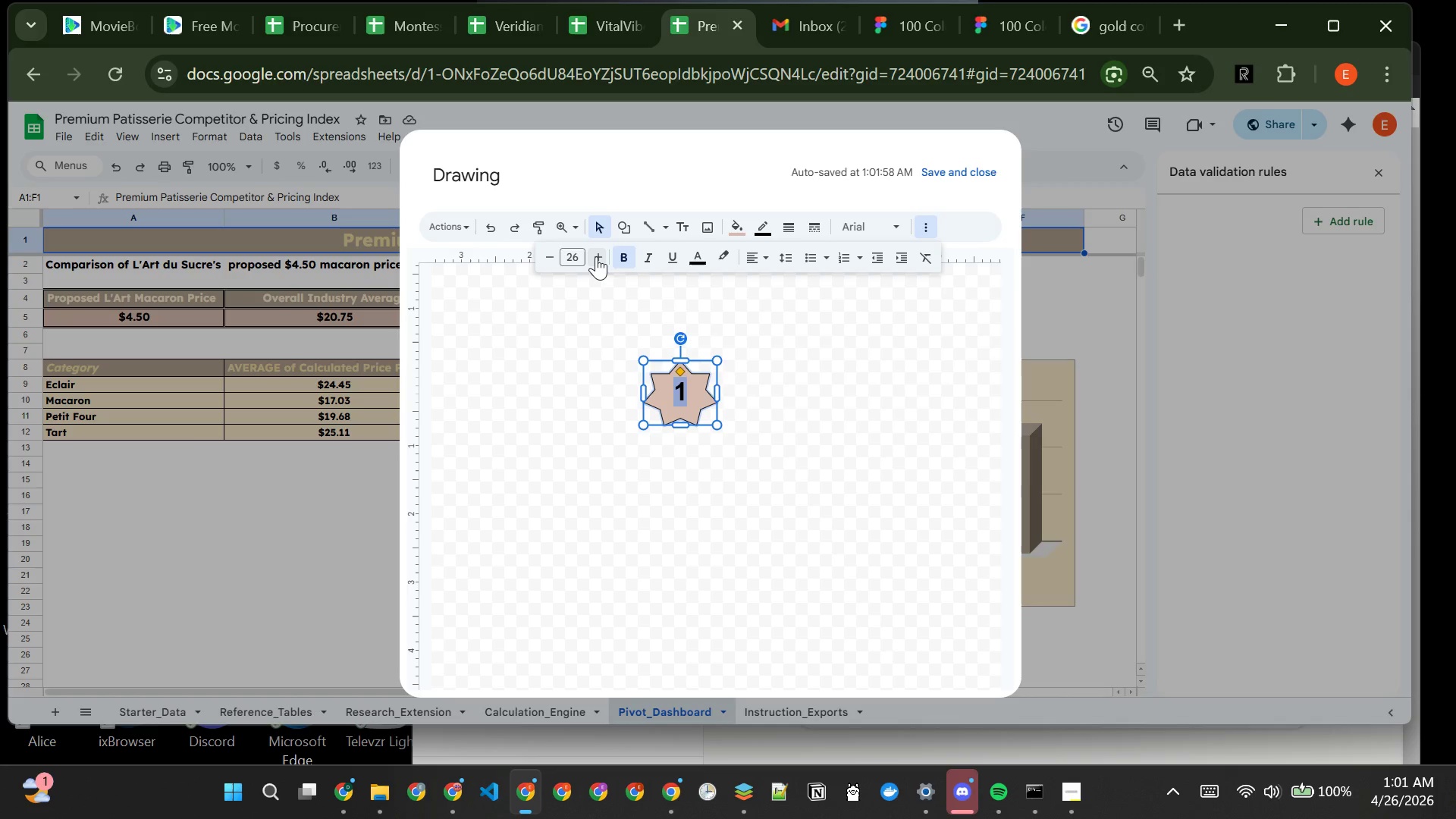 
triple_click([596, 256])
 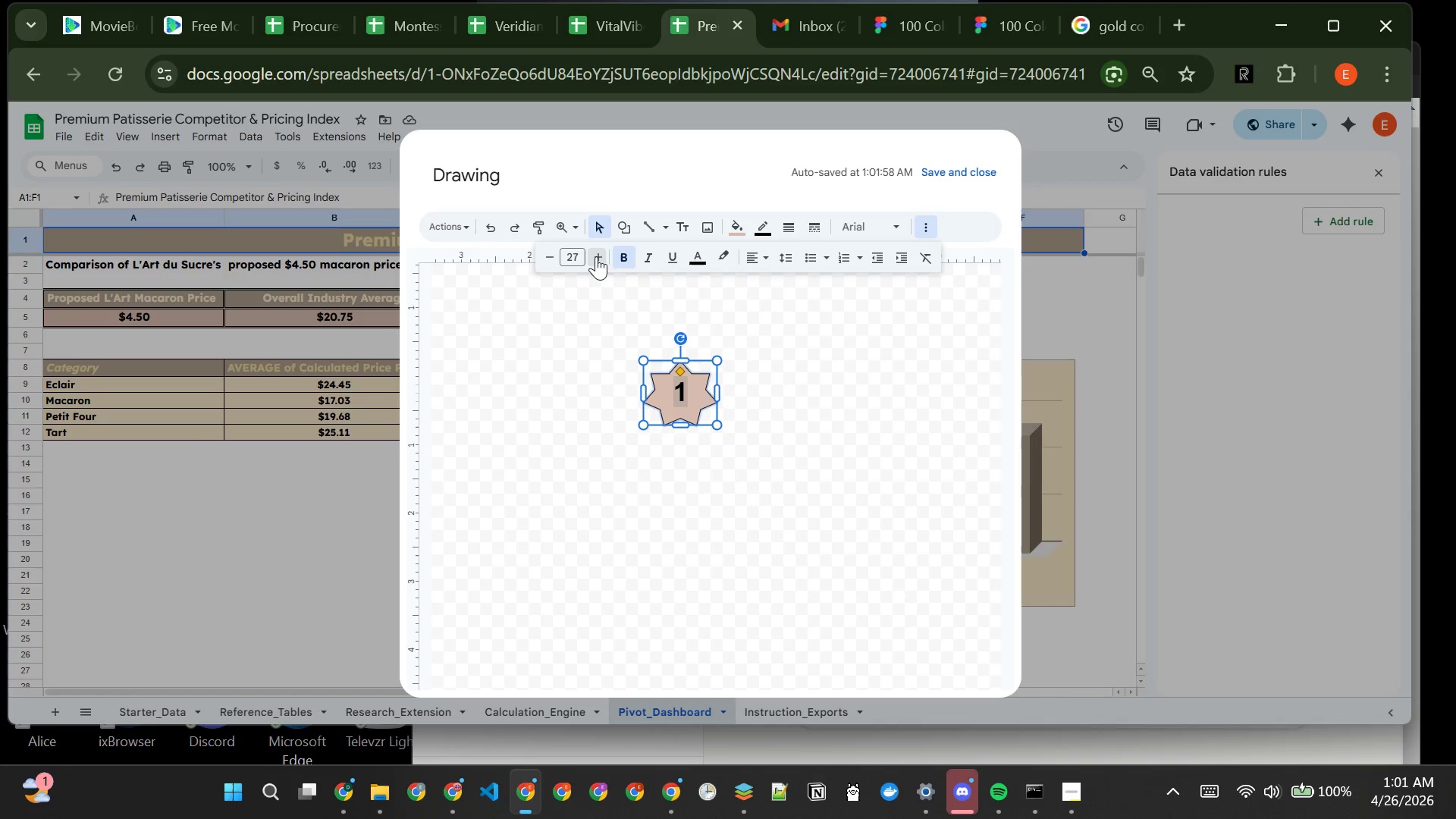 
triple_click([596, 256])
 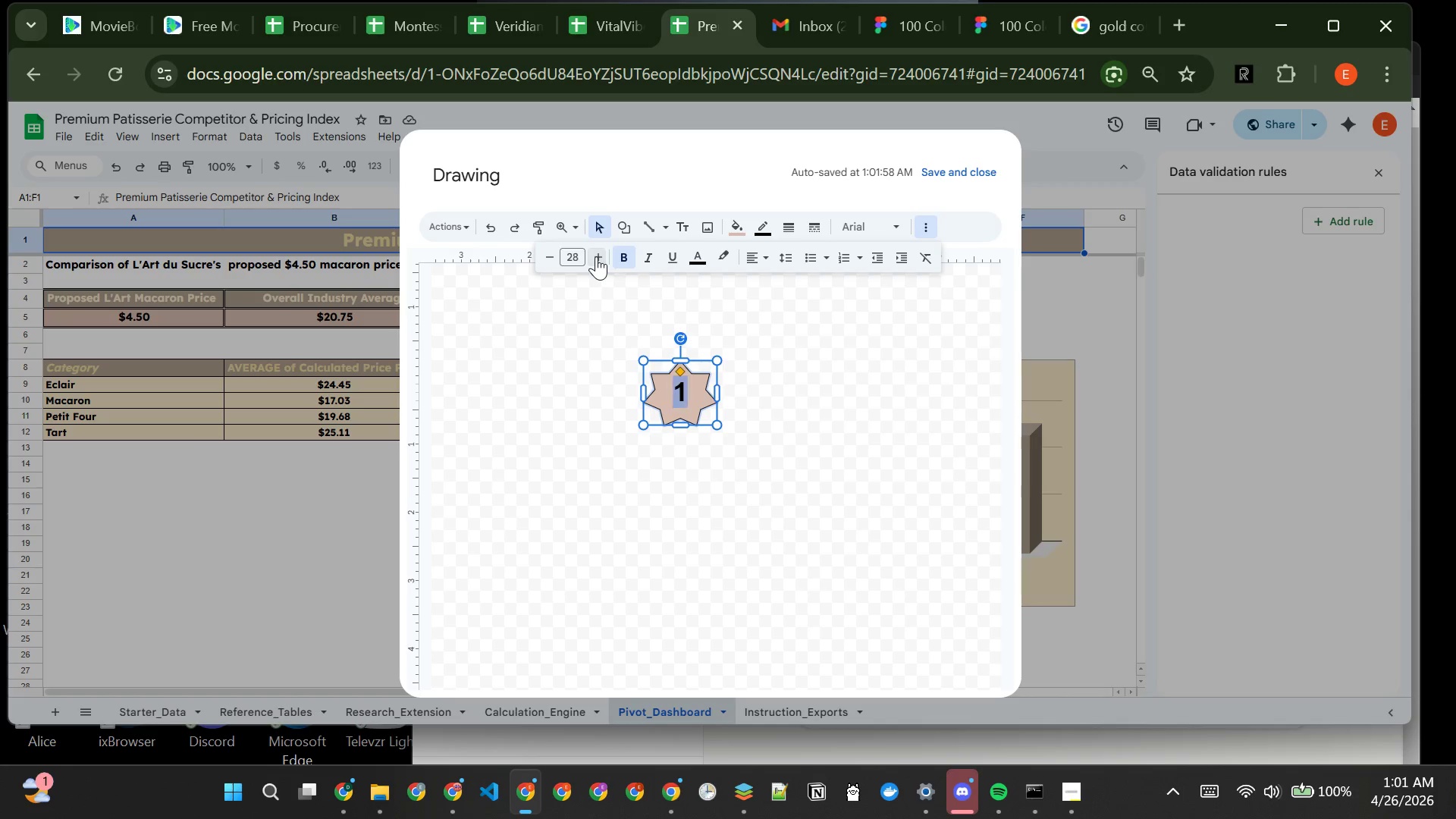 
triple_click([596, 256])
 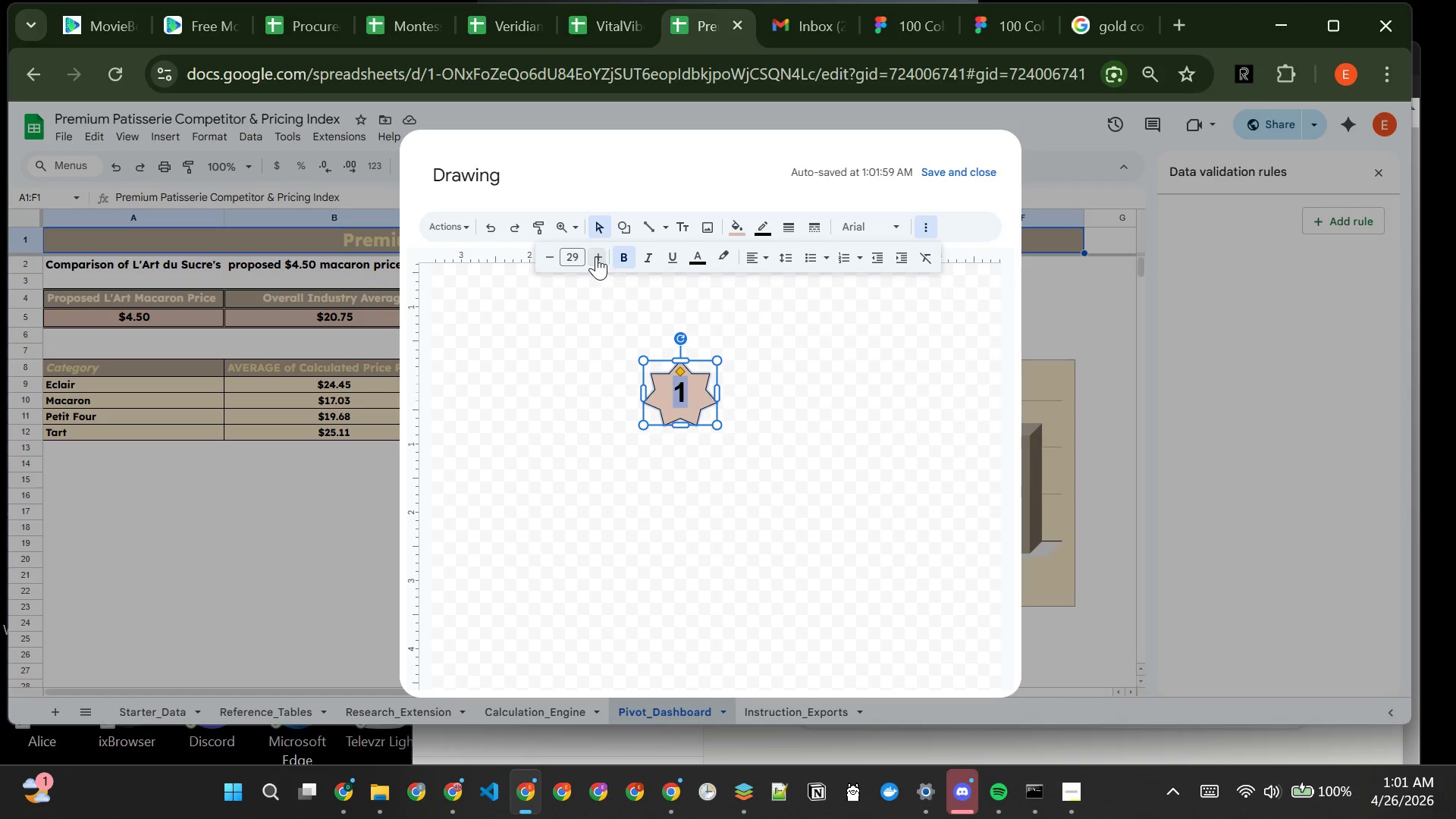 
triple_click([596, 256])
 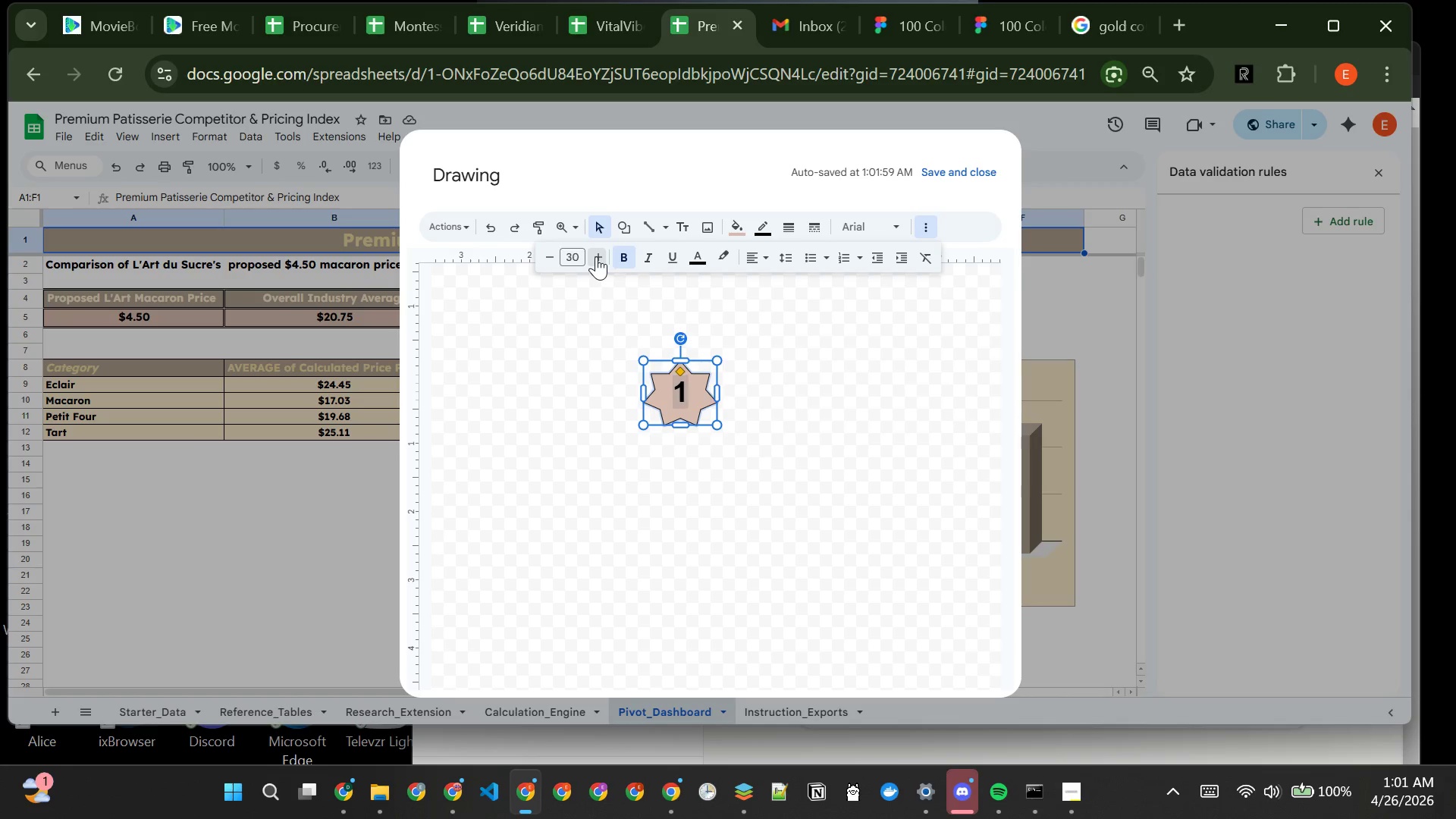 
triple_click([596, 256])
 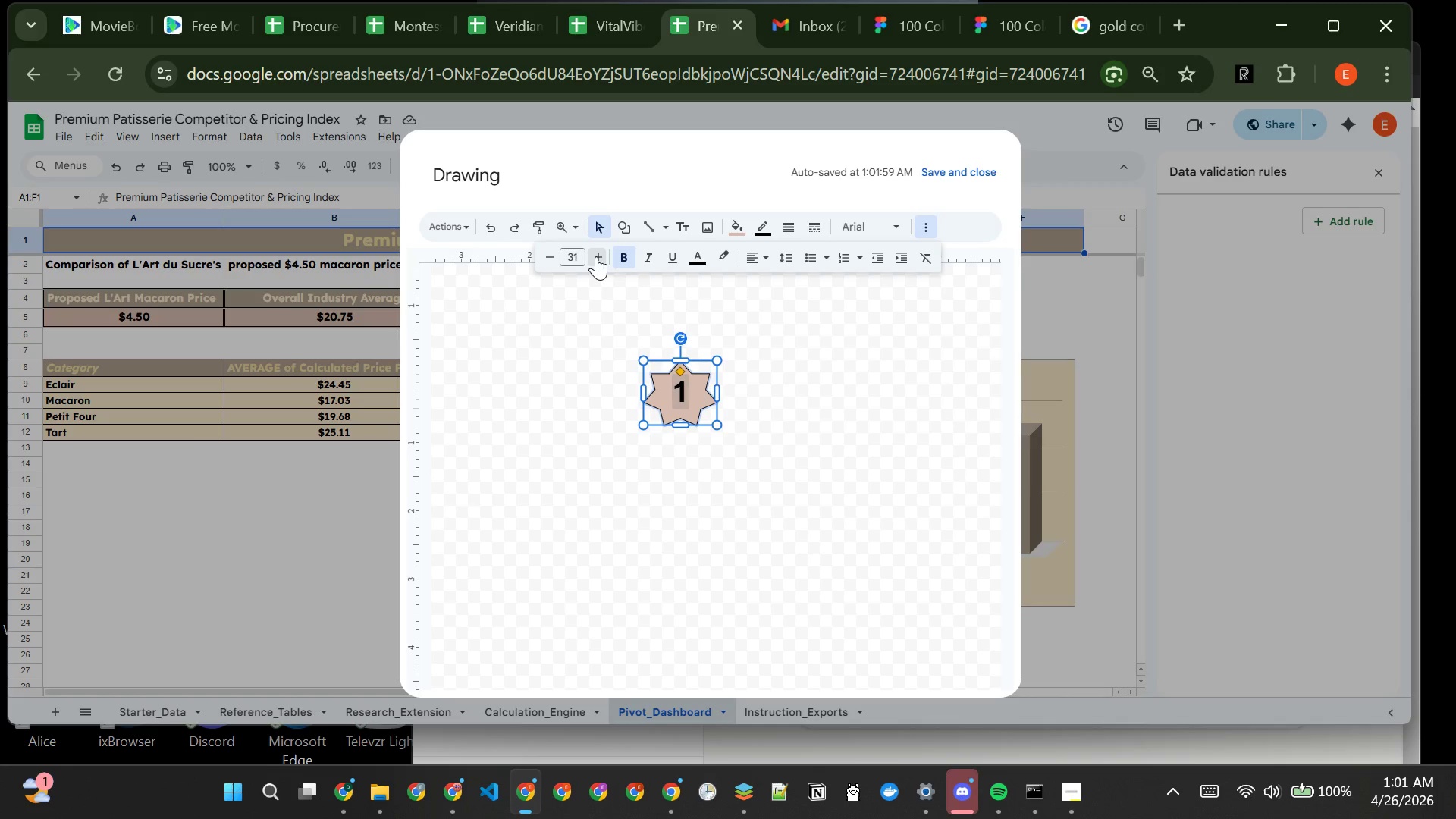 
triple_click([596, 256])
 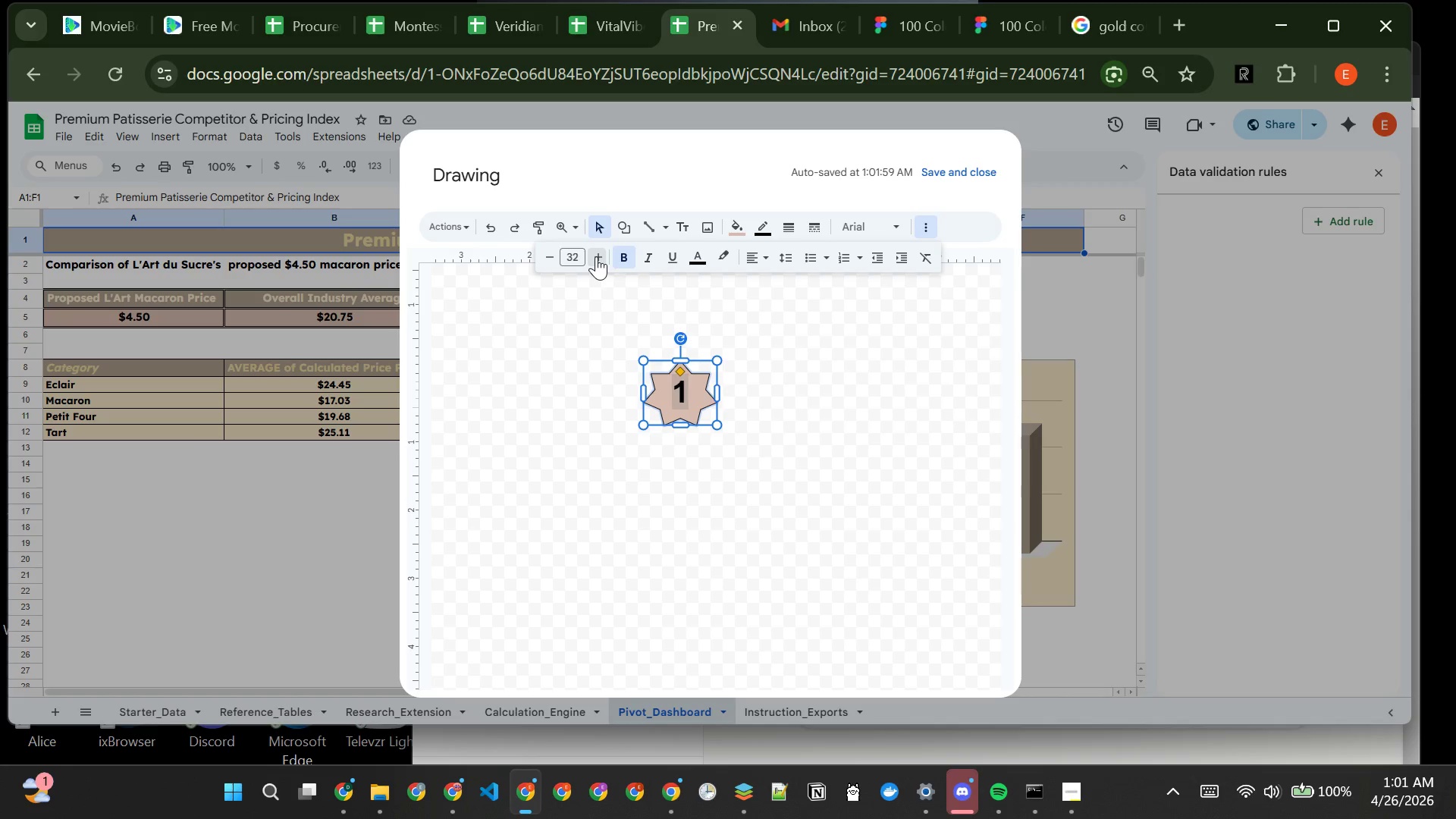 
triple_click([596, 256])
 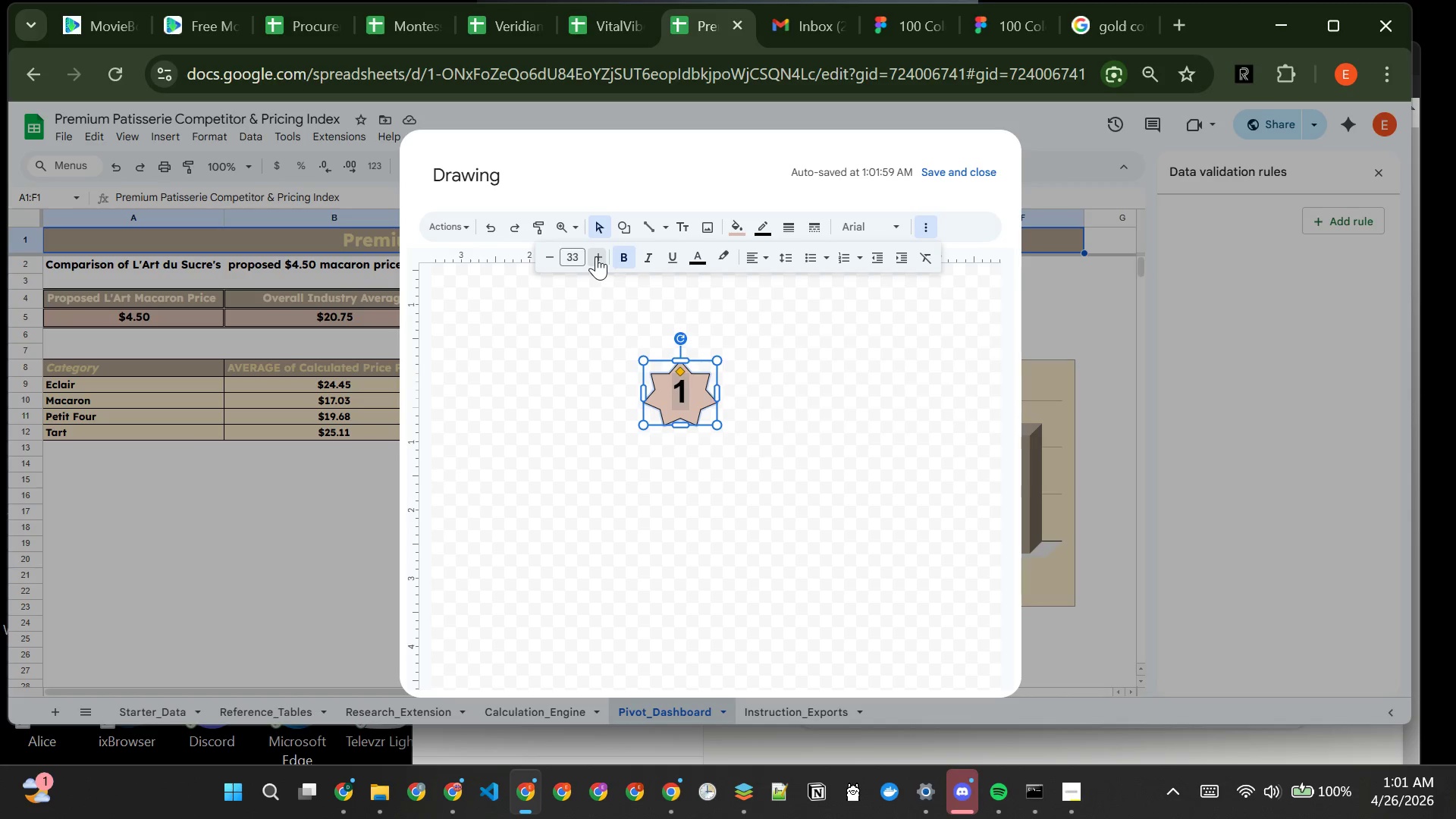 
triple_click([596, 256])
 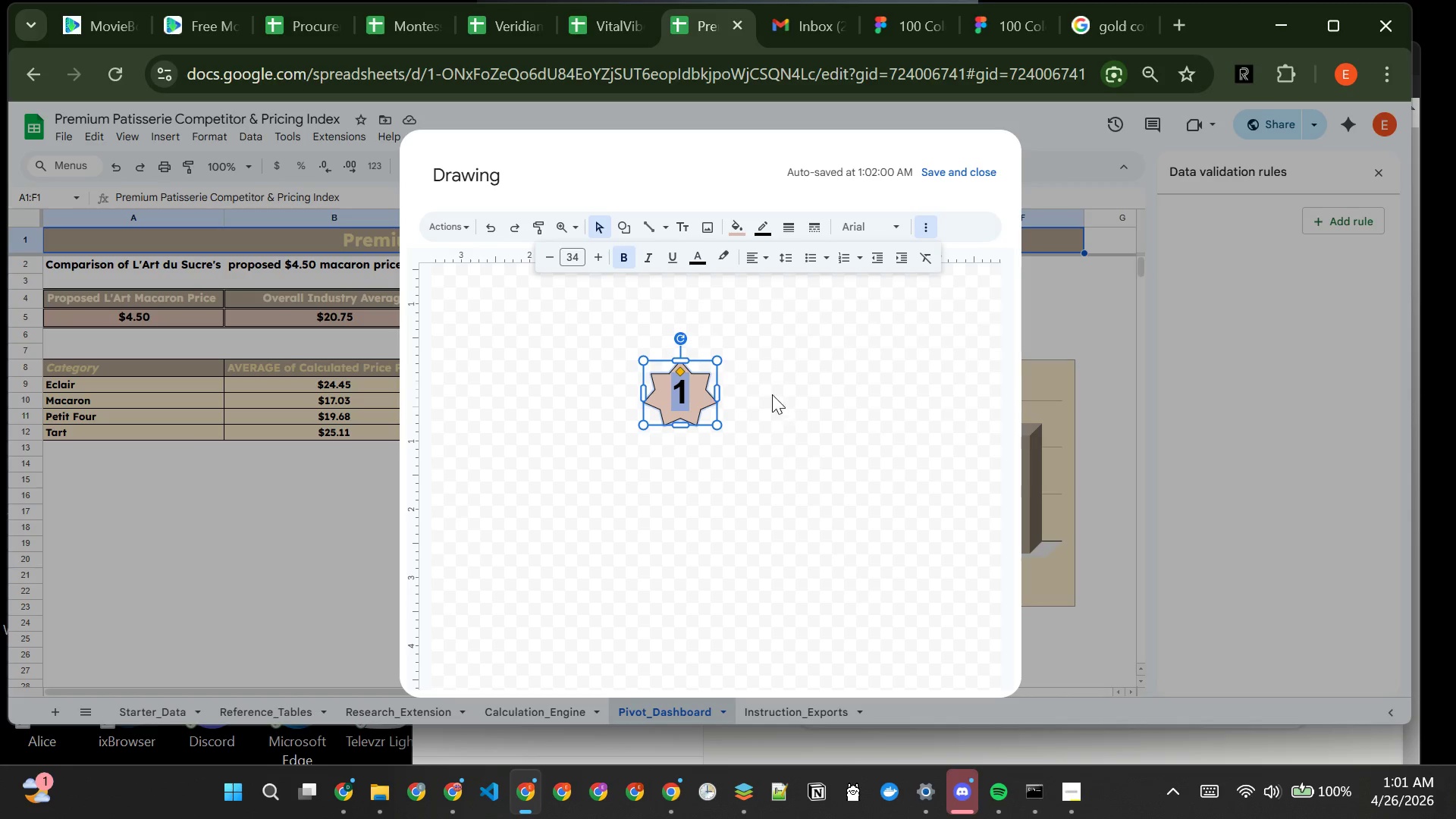 
left_click([760, 384])
 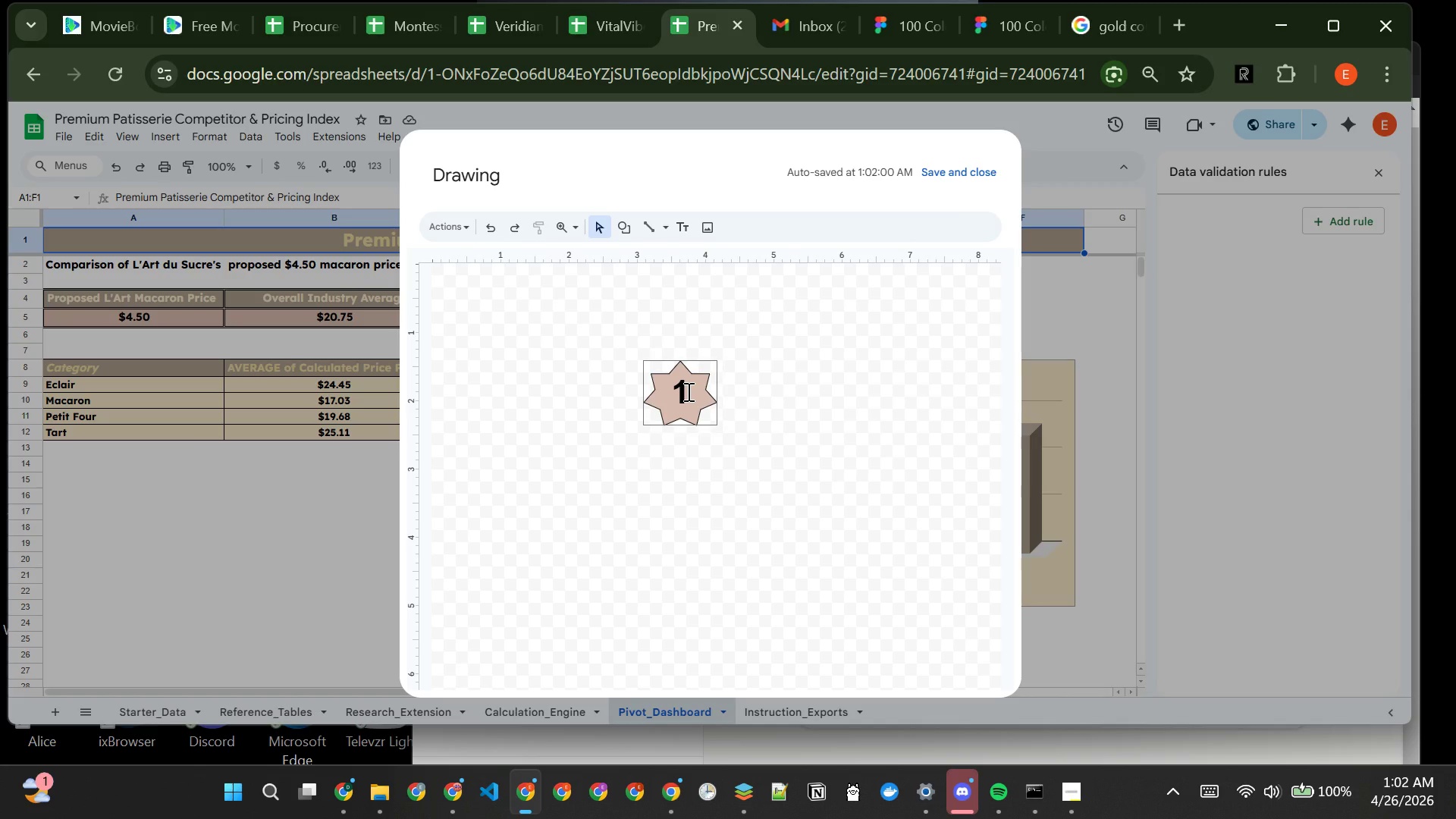 
left_click([687, 391])
 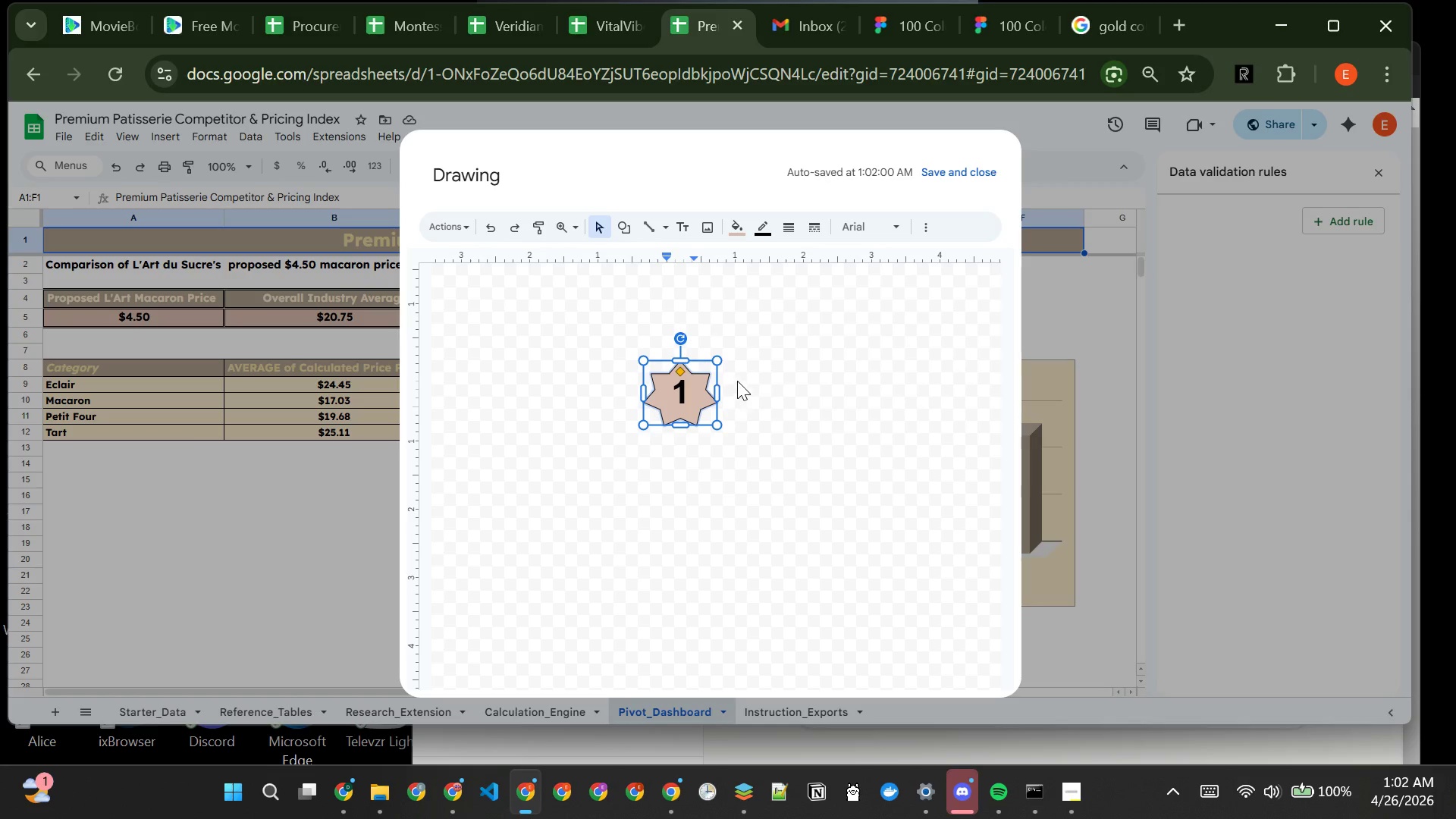 
left_click([937, 169])
 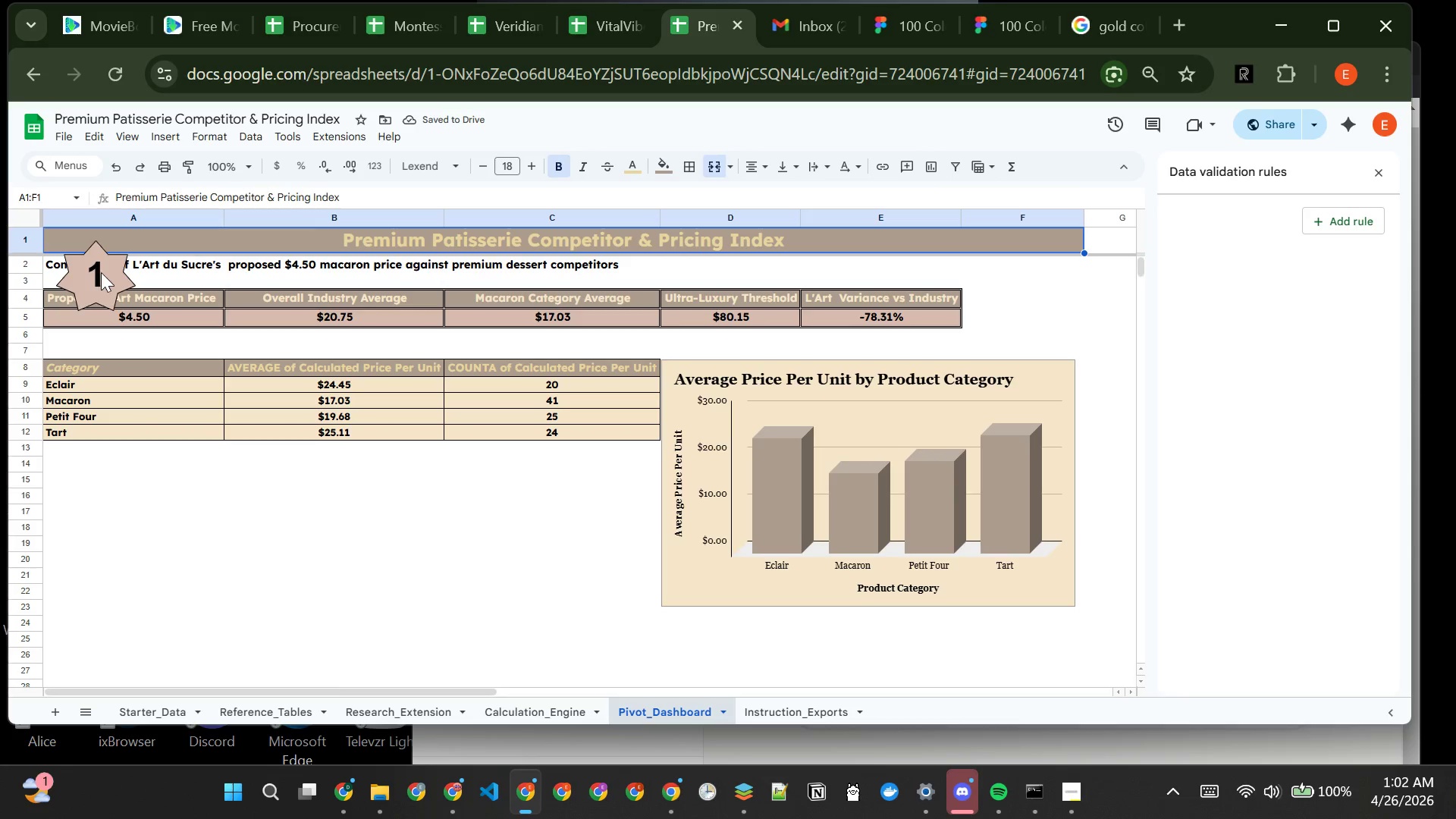 
left_click_drag(start_coordinate=[106, 274], to_coordinate=[96, 293])
 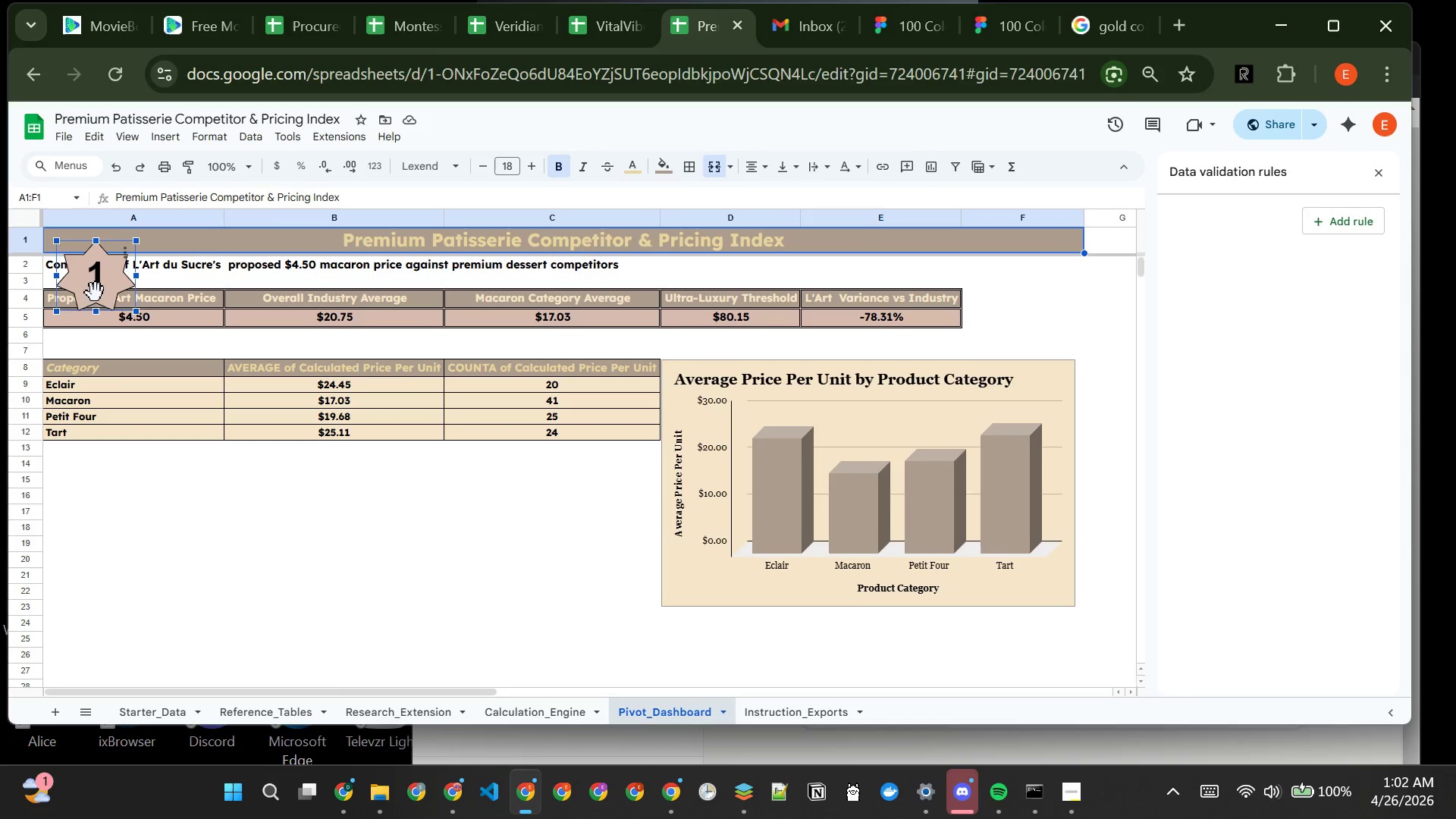 
left_click_drag(start_coordinate=[96, 293], to_coordinate=[1028, 258])
 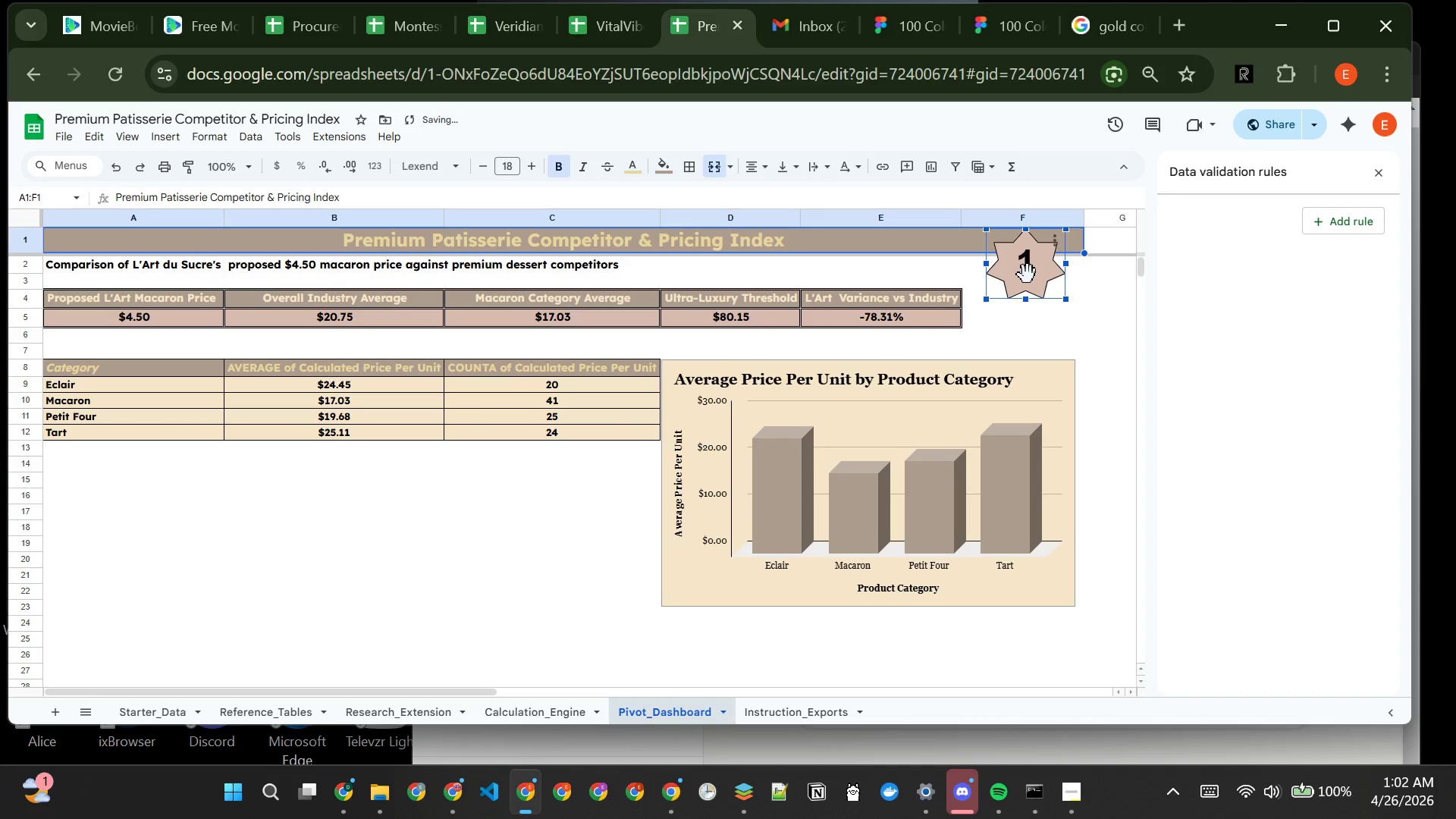 
left_click_drag(start_coordinate=[1028, 275], to_coordinate=[1031, 308])
 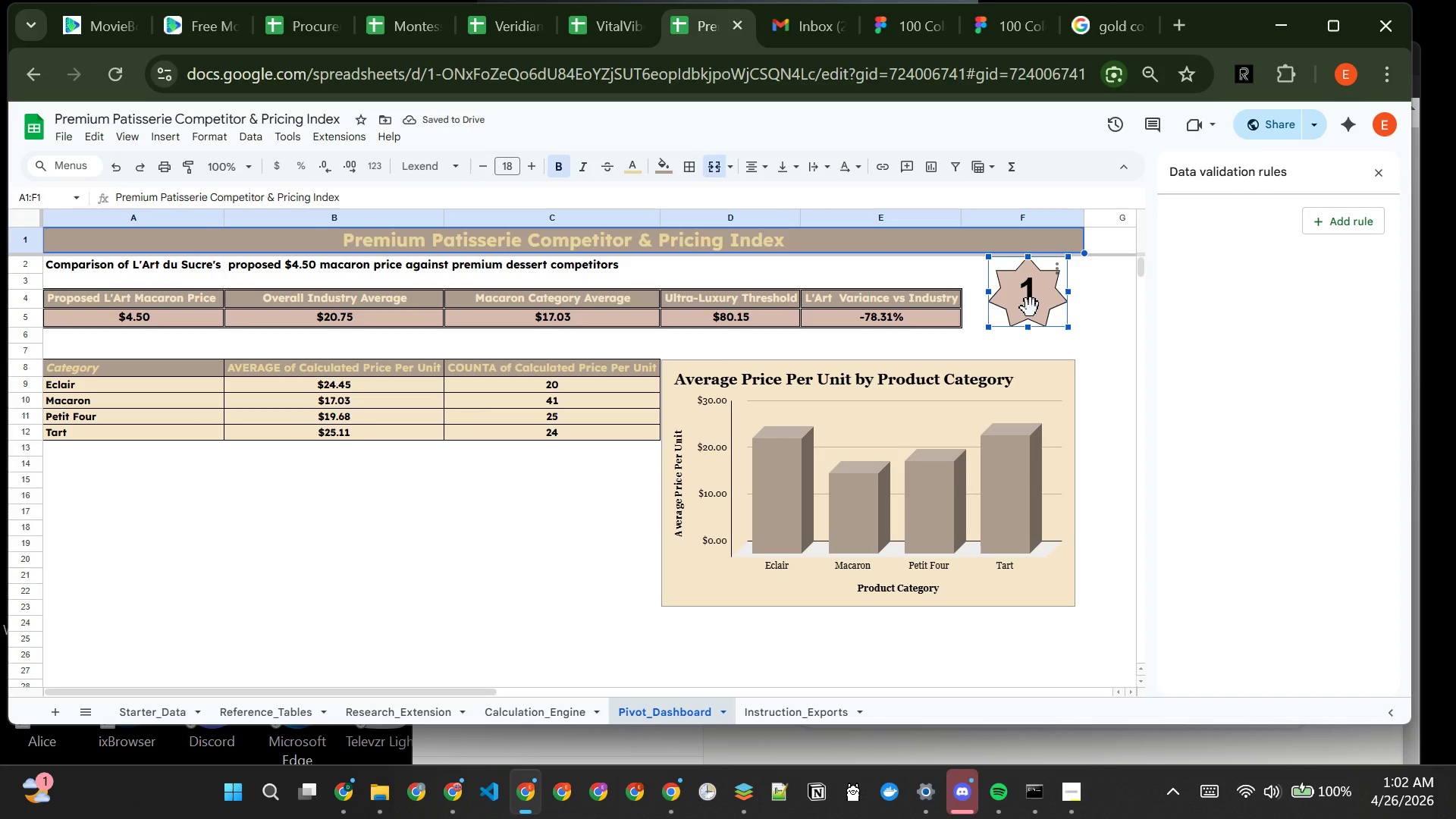 
left_click_drag(start_coordinate=[1031, 308], to_coordinate=[1031, 313])
 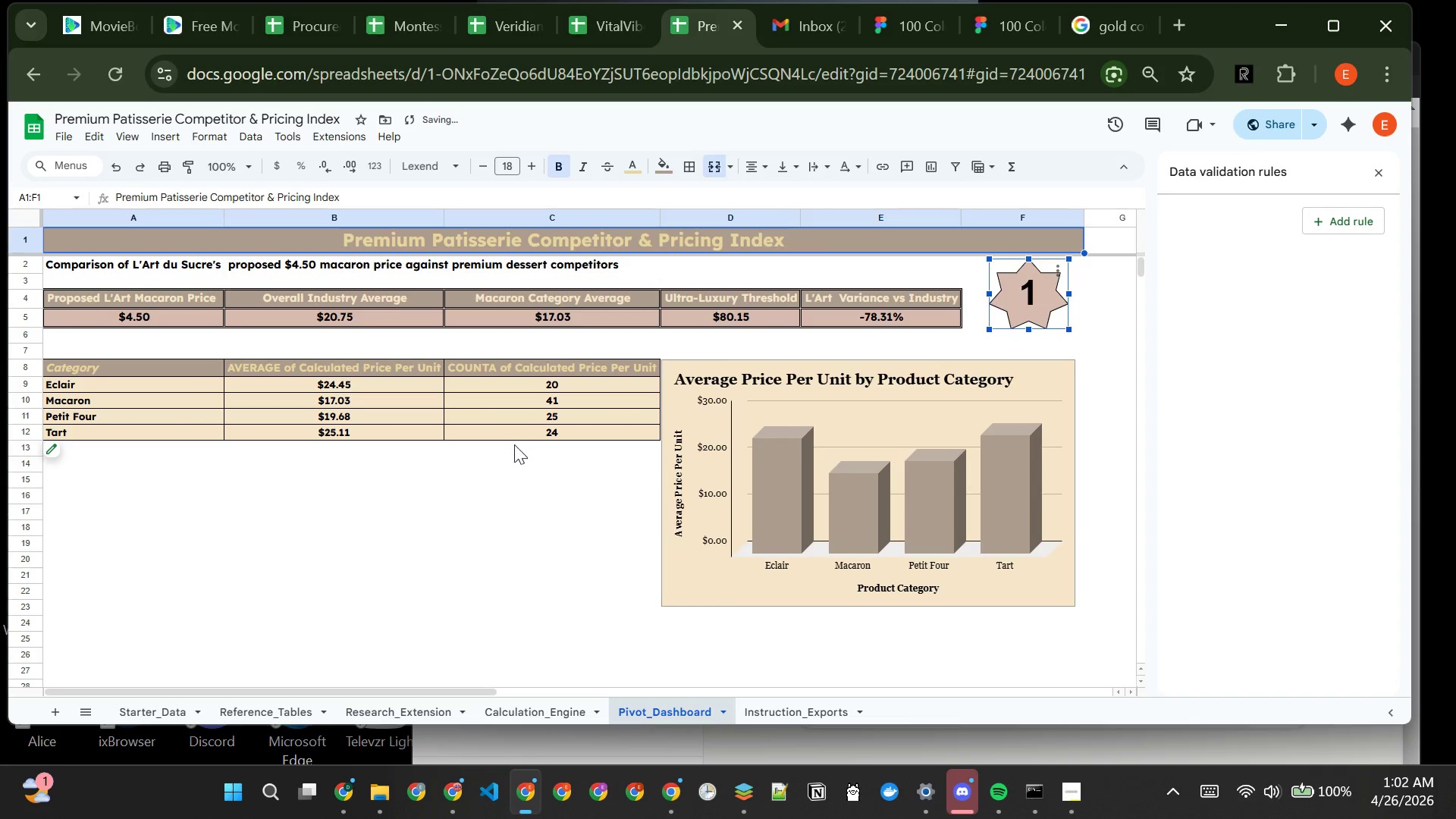 
left_click([504, 468])
 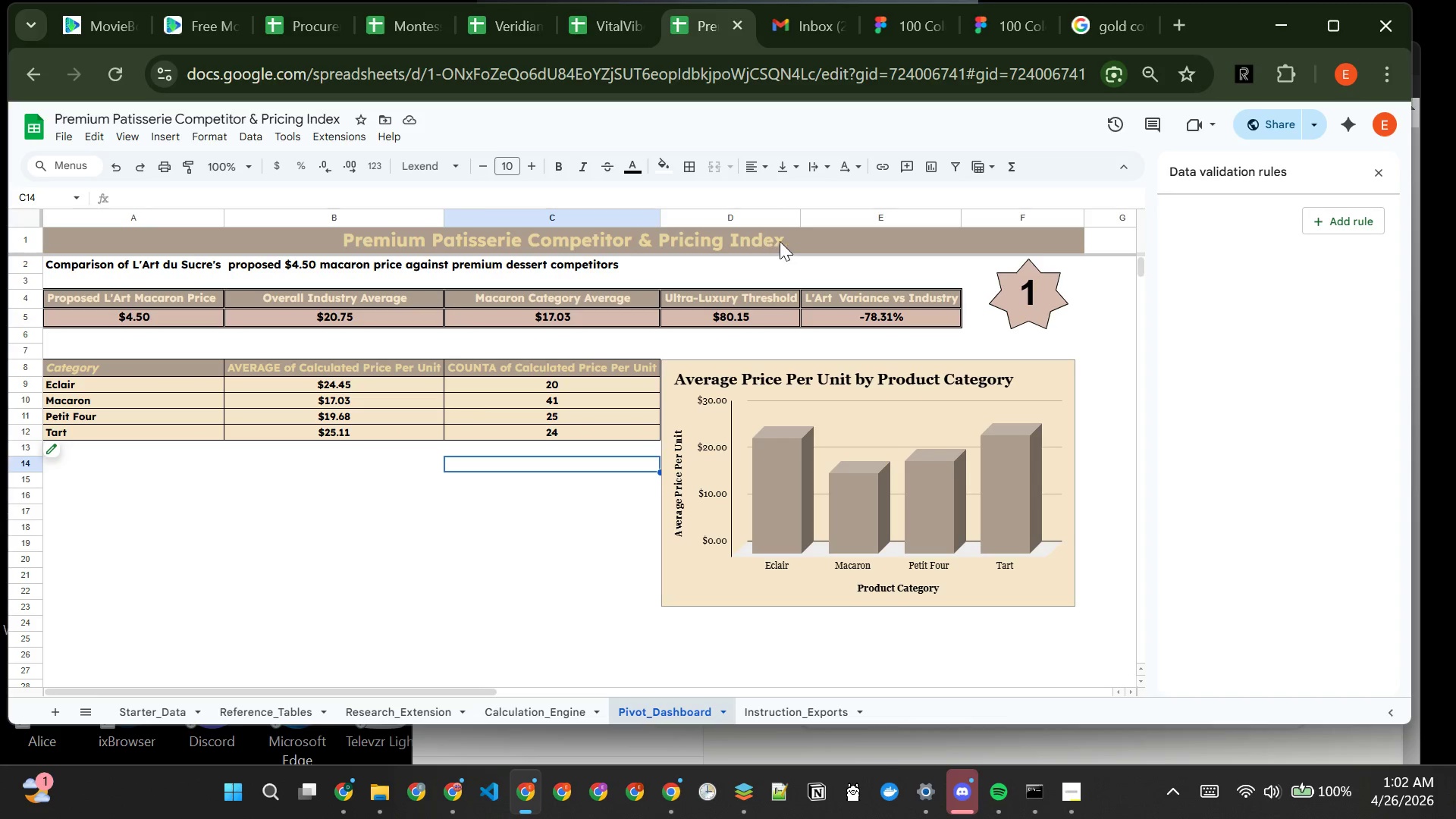 
wait(17.59)
 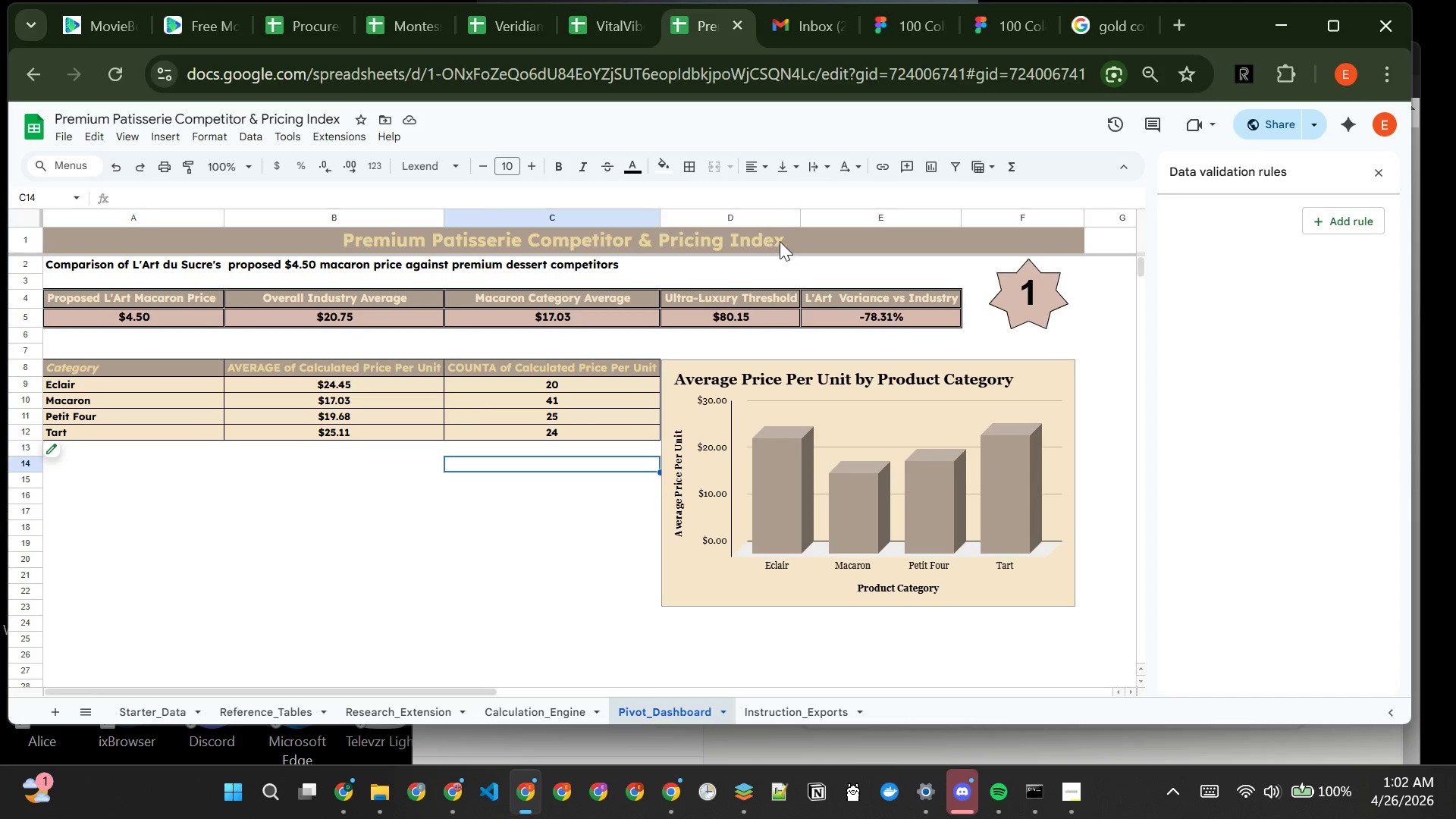 
left_click([782, 698])
 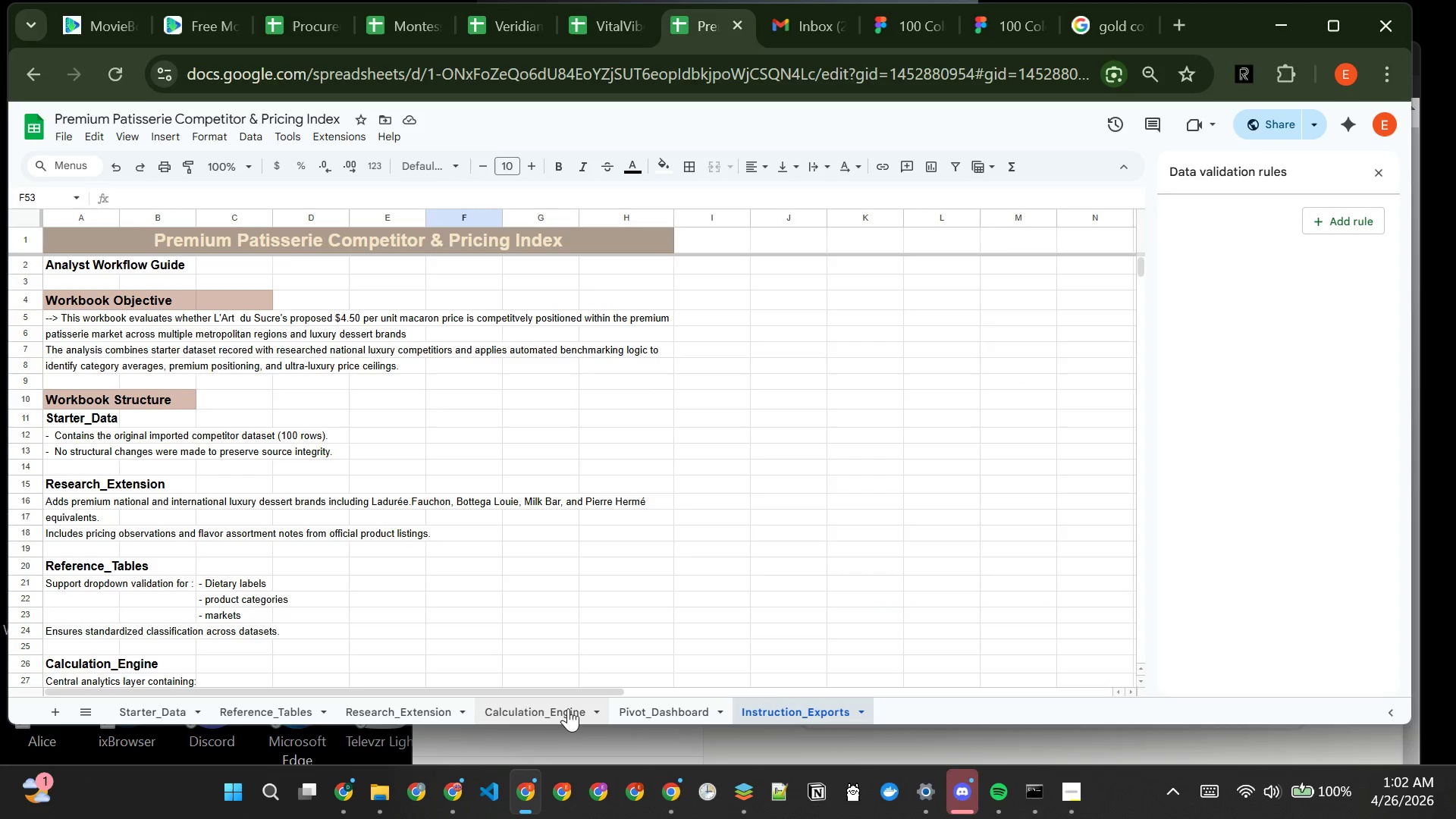 
left_click([557, 711])
 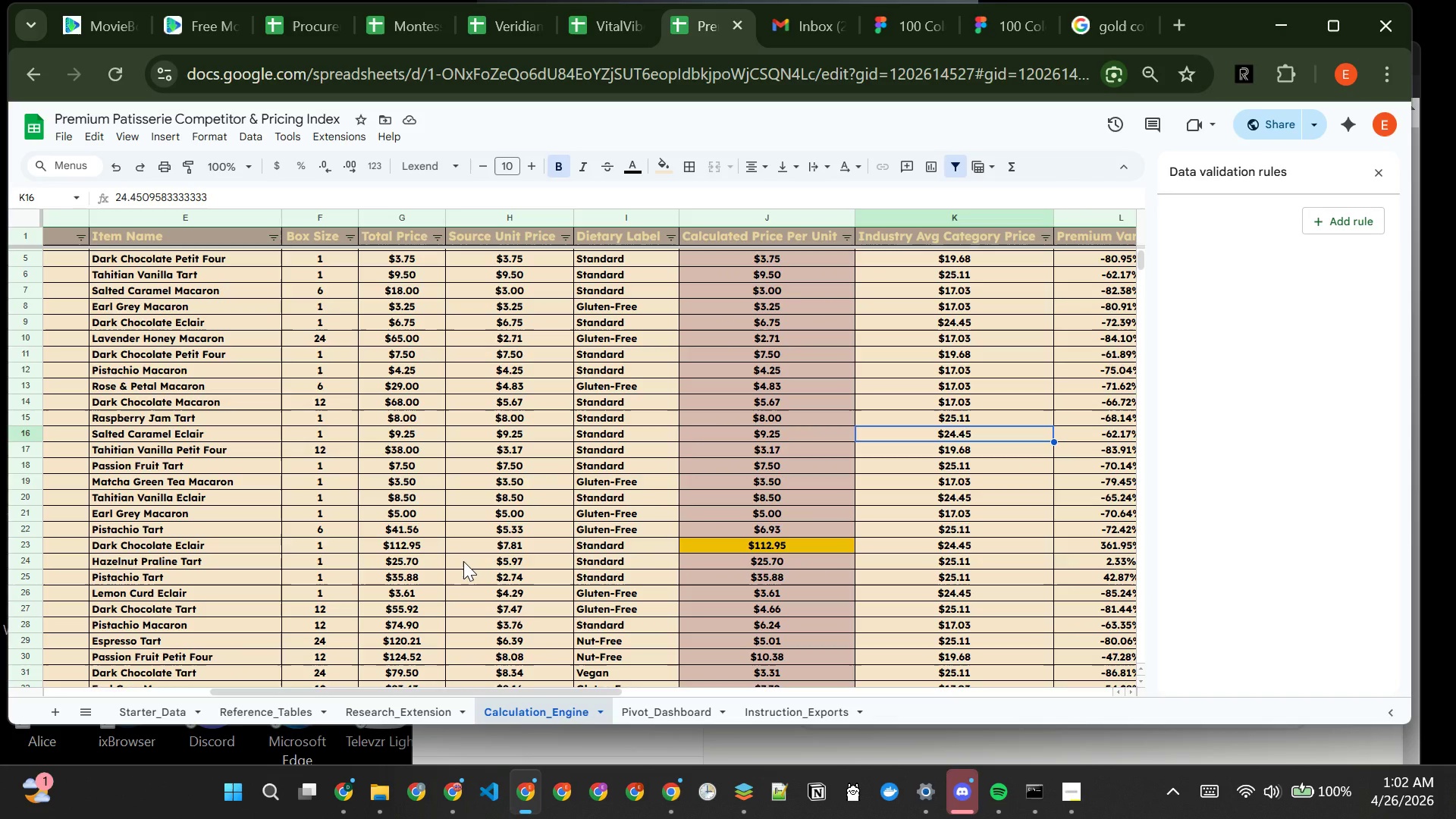 
left_click([463, 561])
 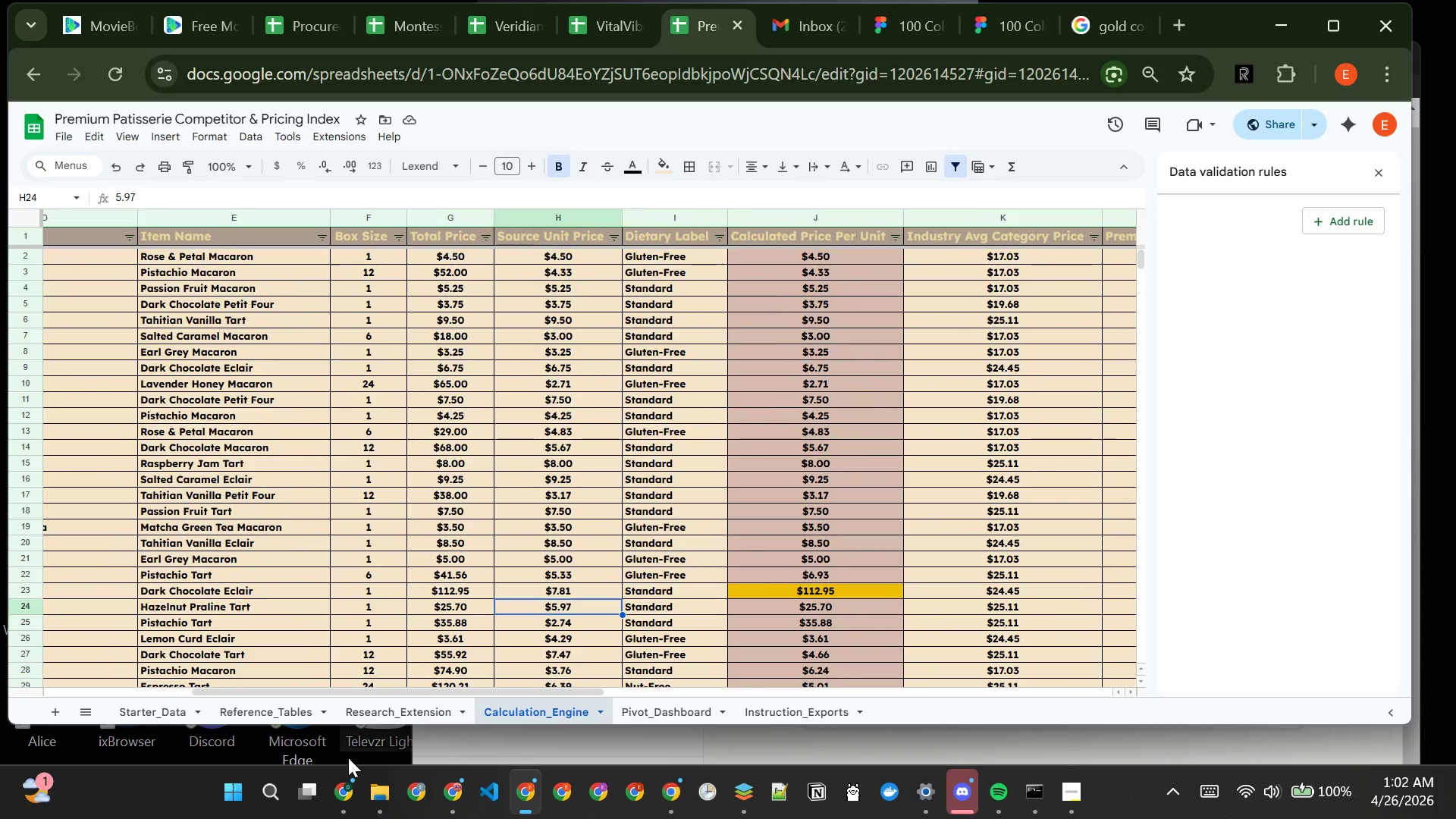 
left_click([395, 700])
 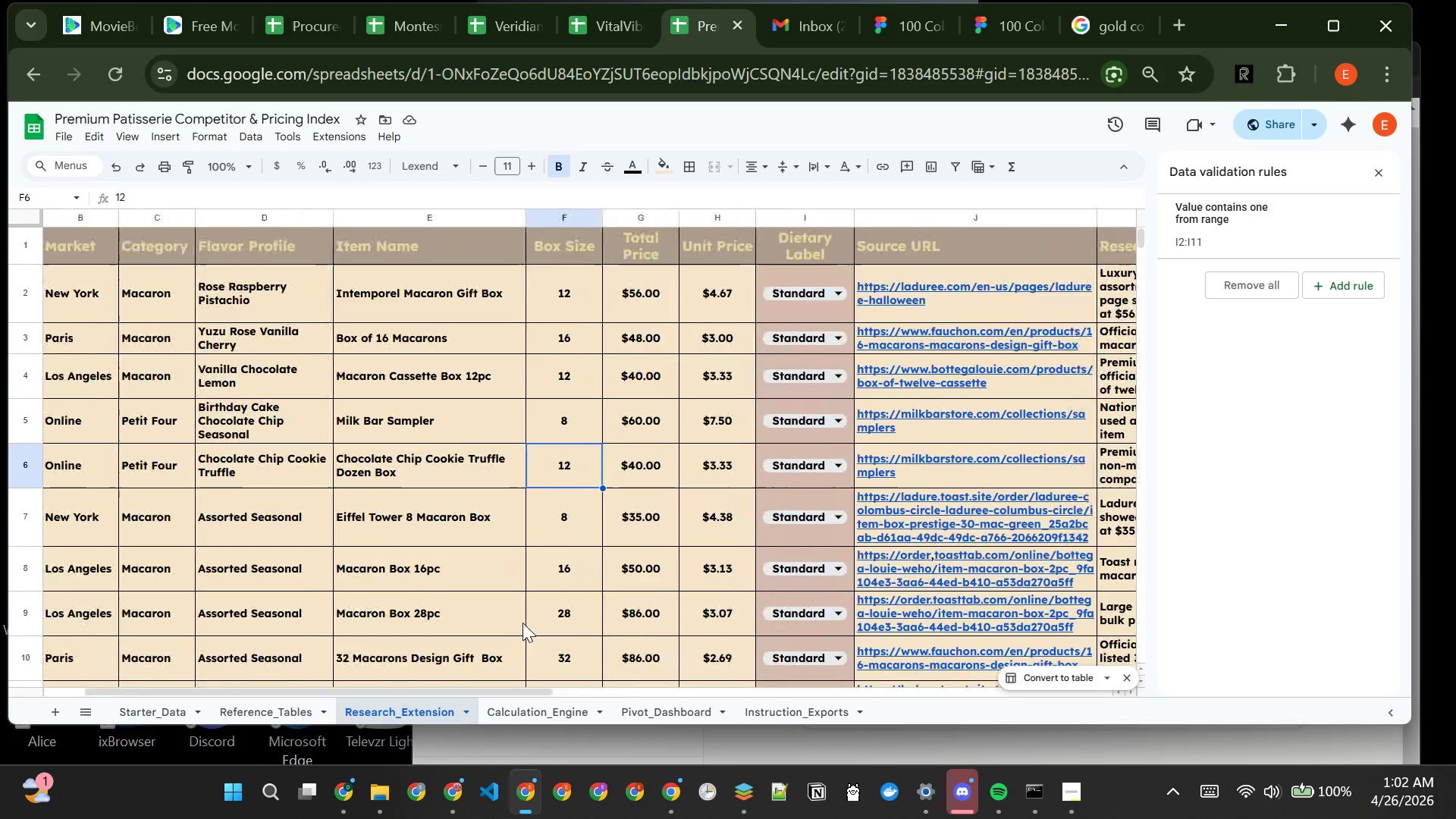 
wait(9.84)
 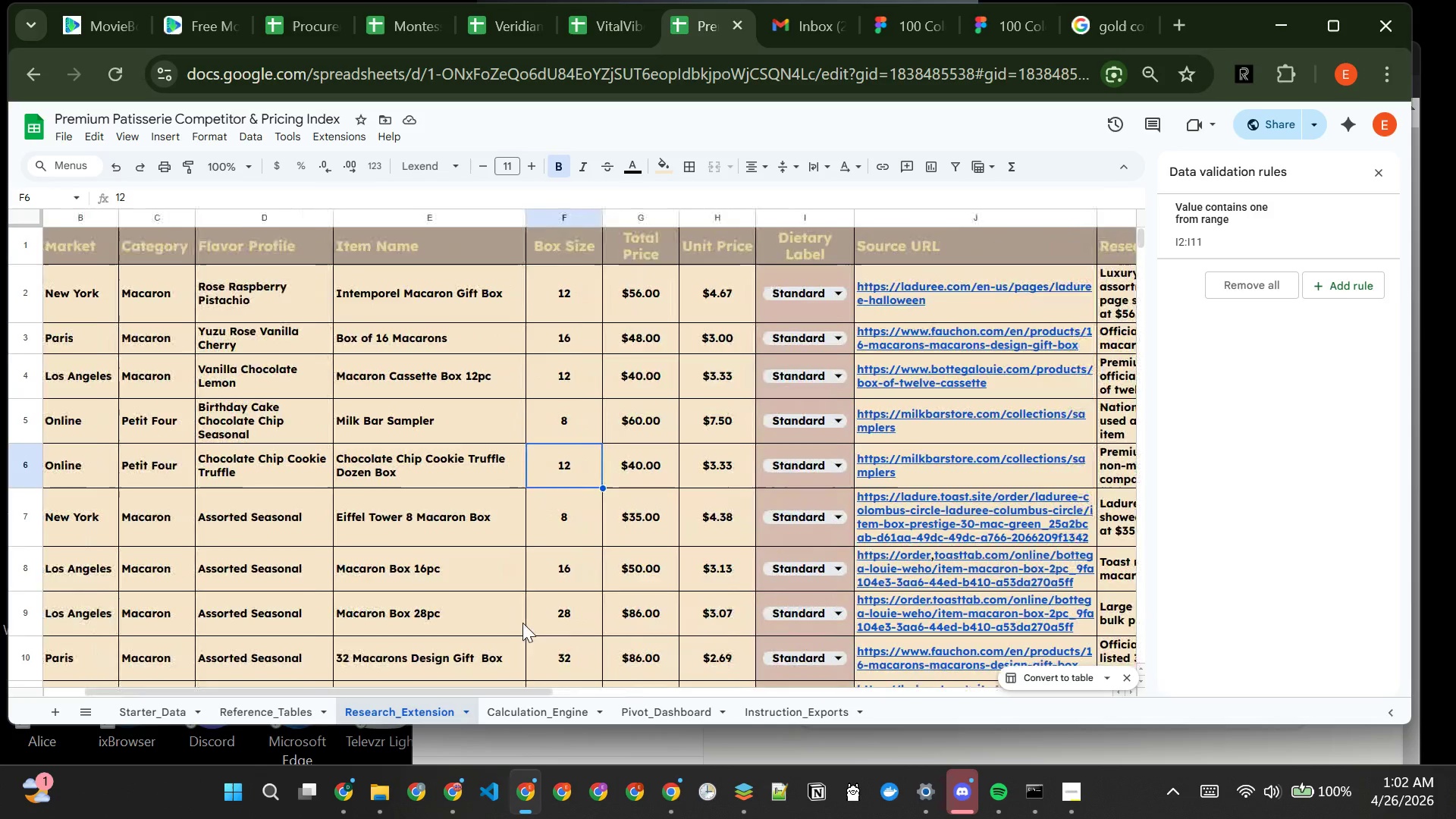 
left_click([294, 714])
 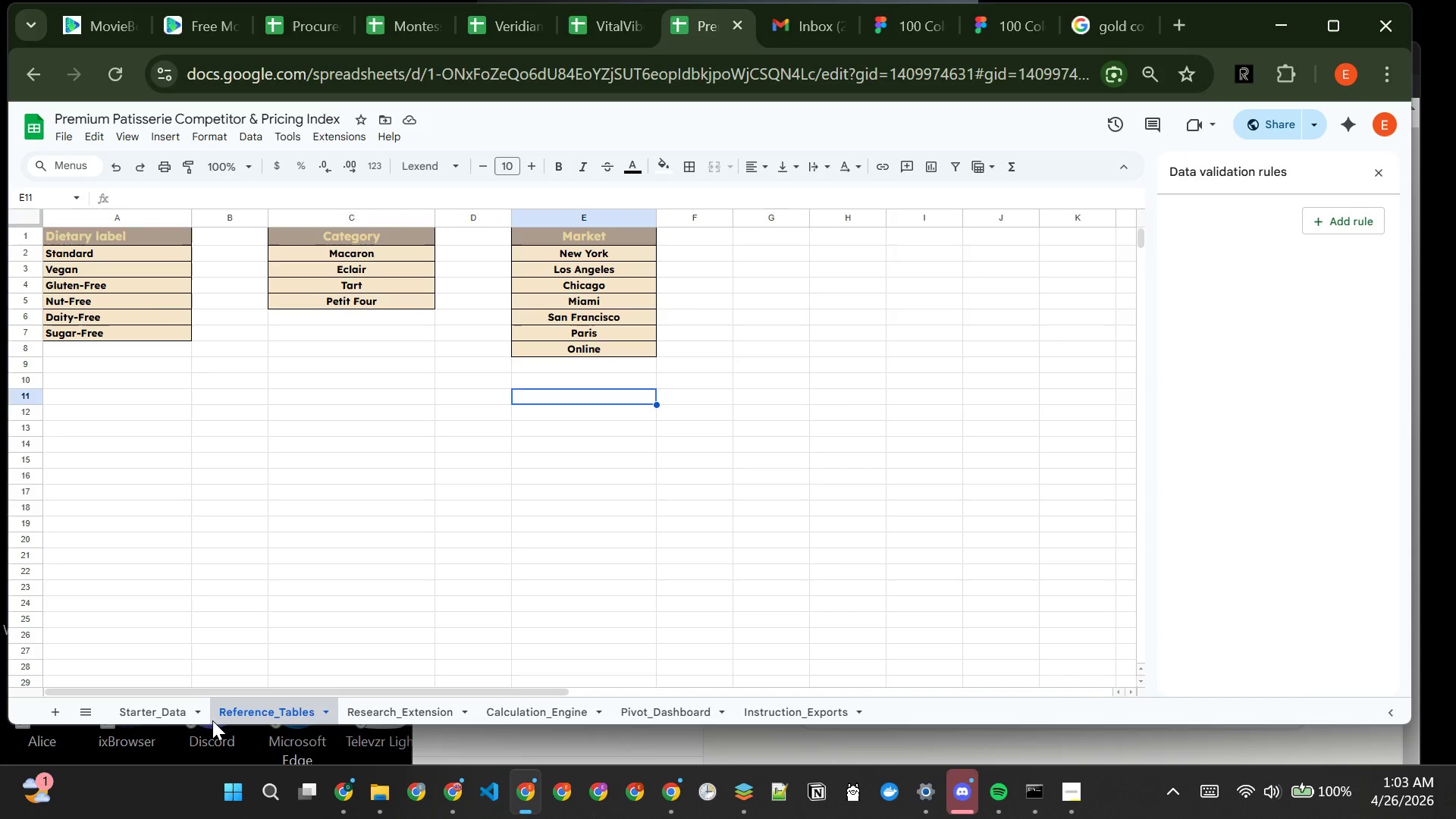 
left_click([182, 712])
 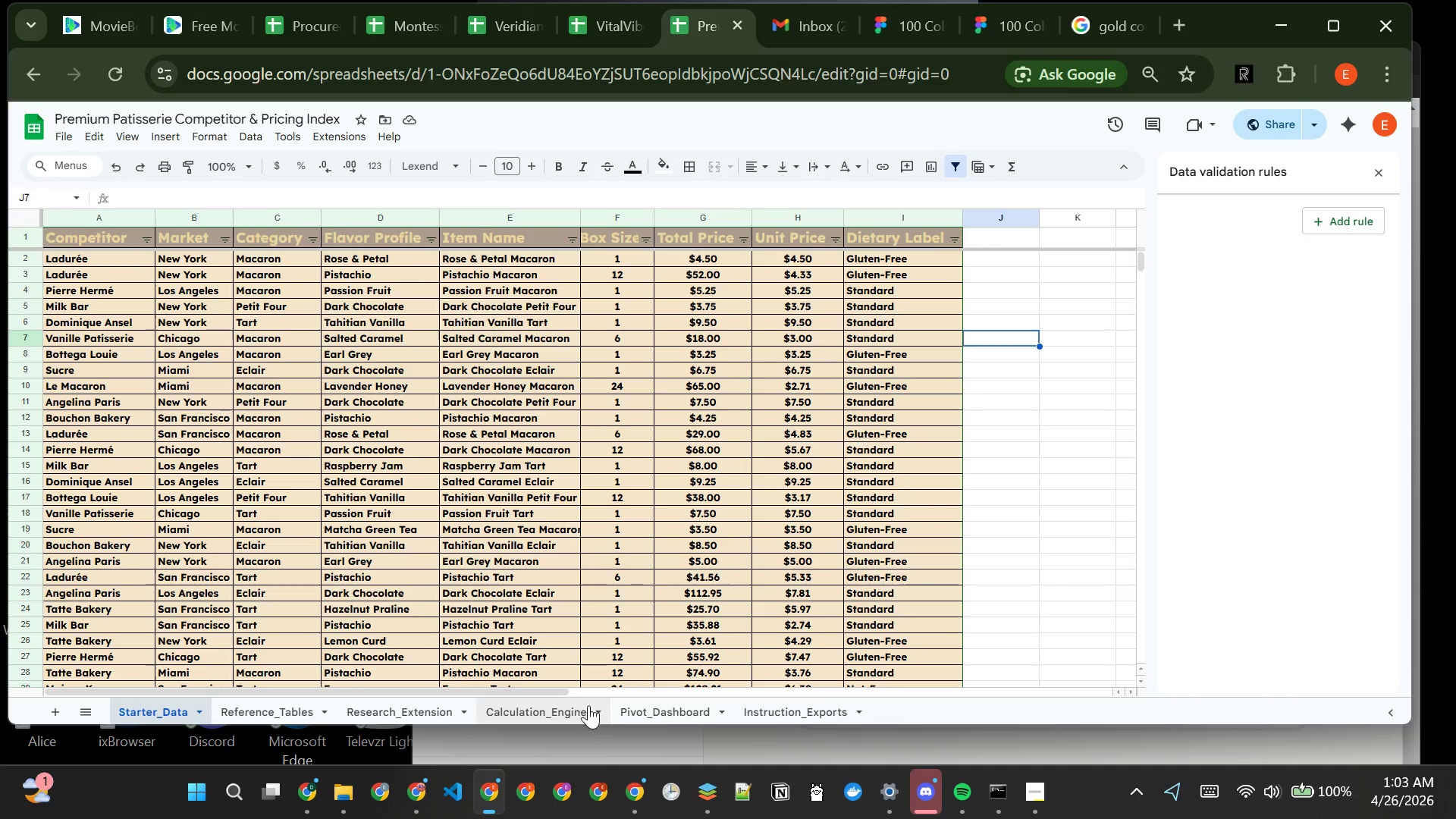 
left_click([655, 715])
 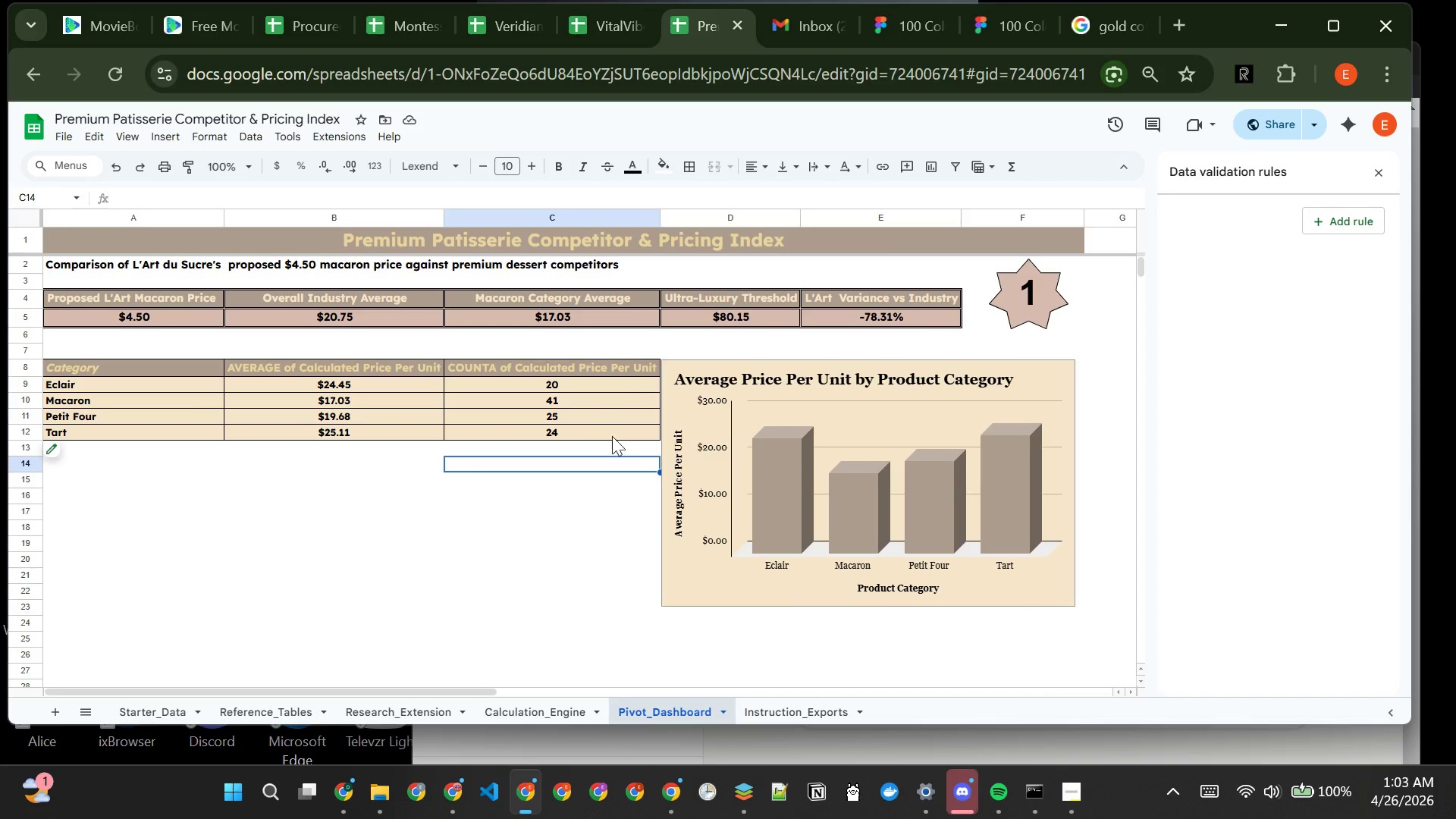 
wait(9.31)
 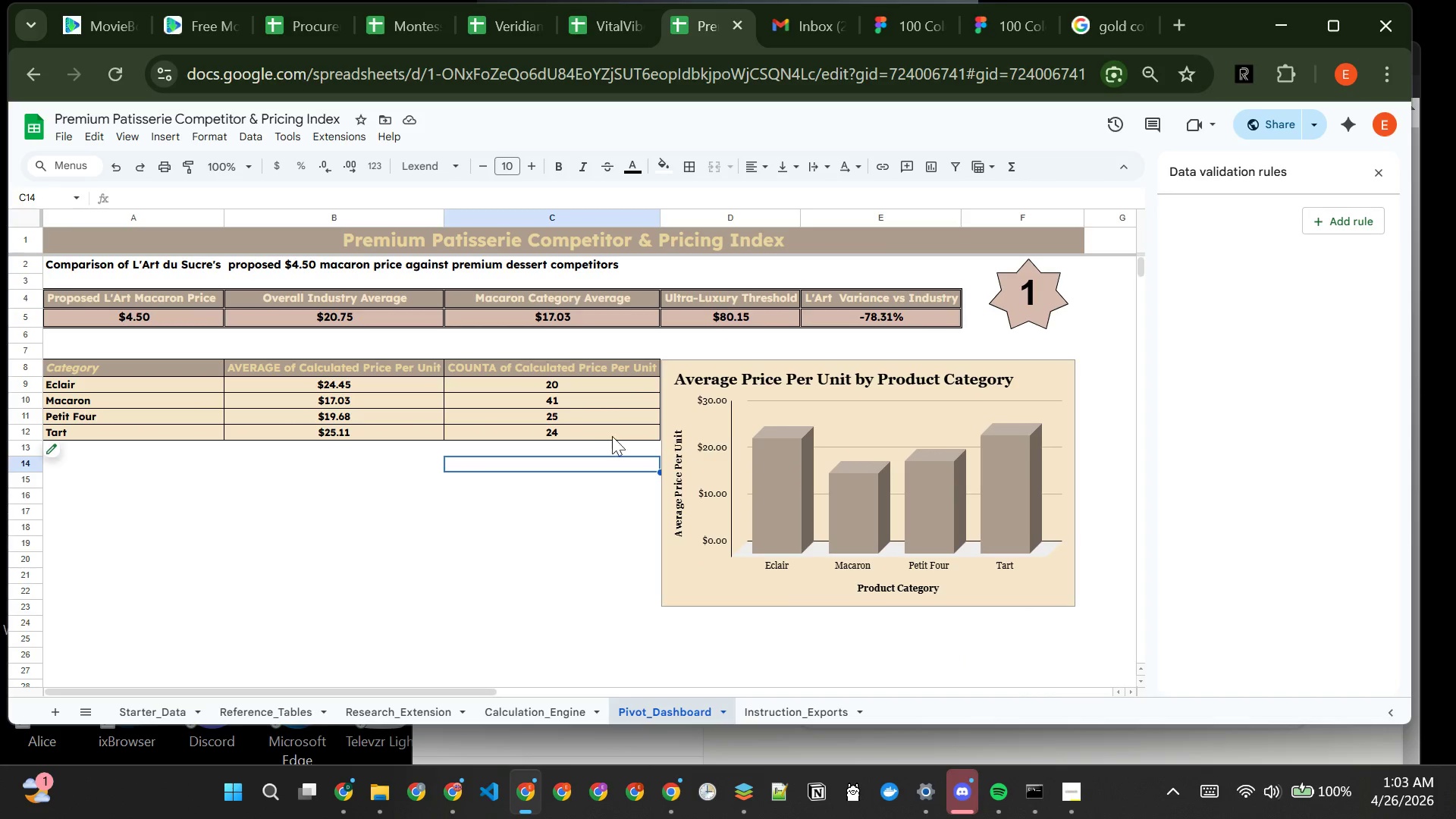 
left_click([71, 140])
 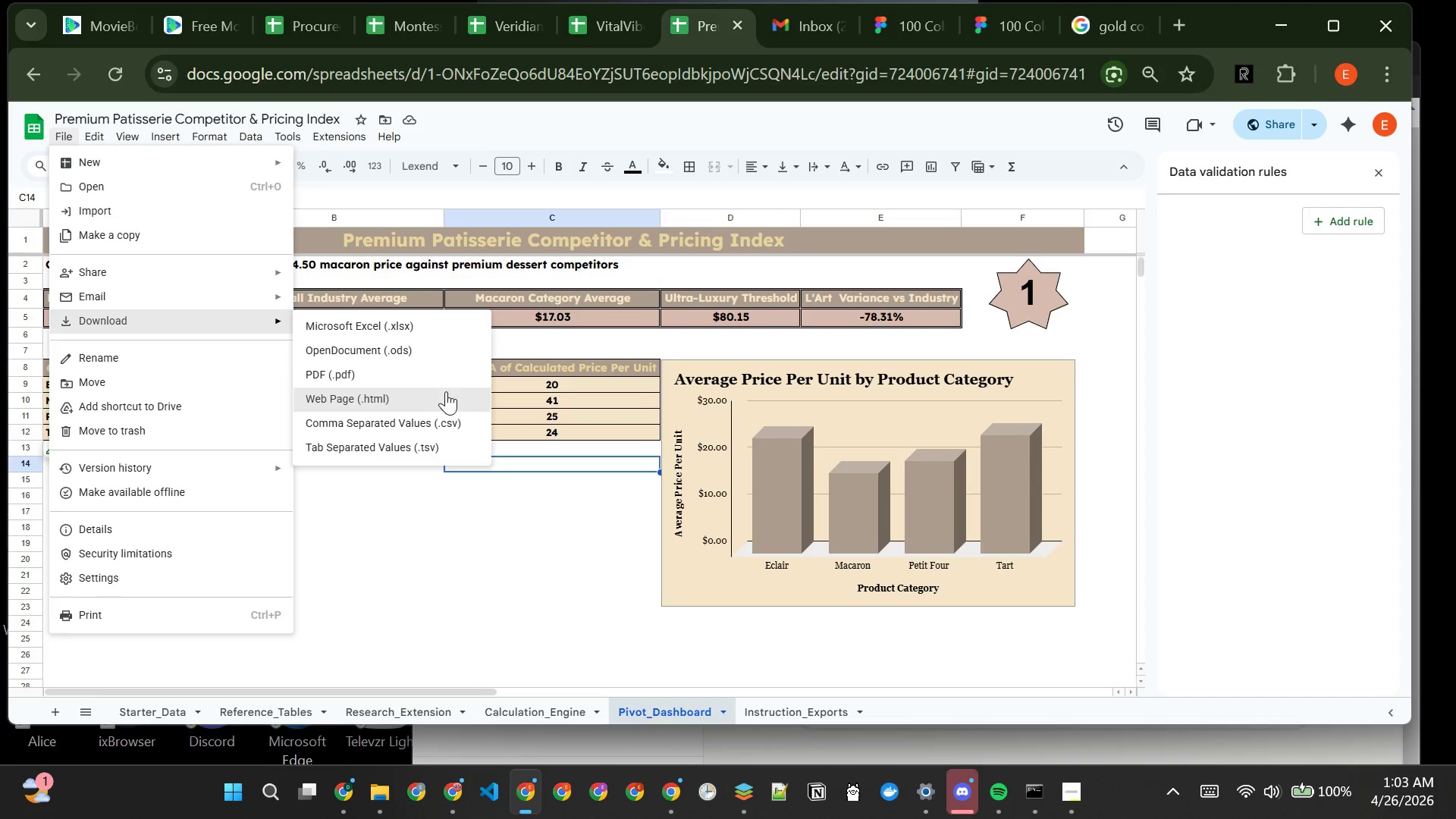 
left_click([435, 367])
 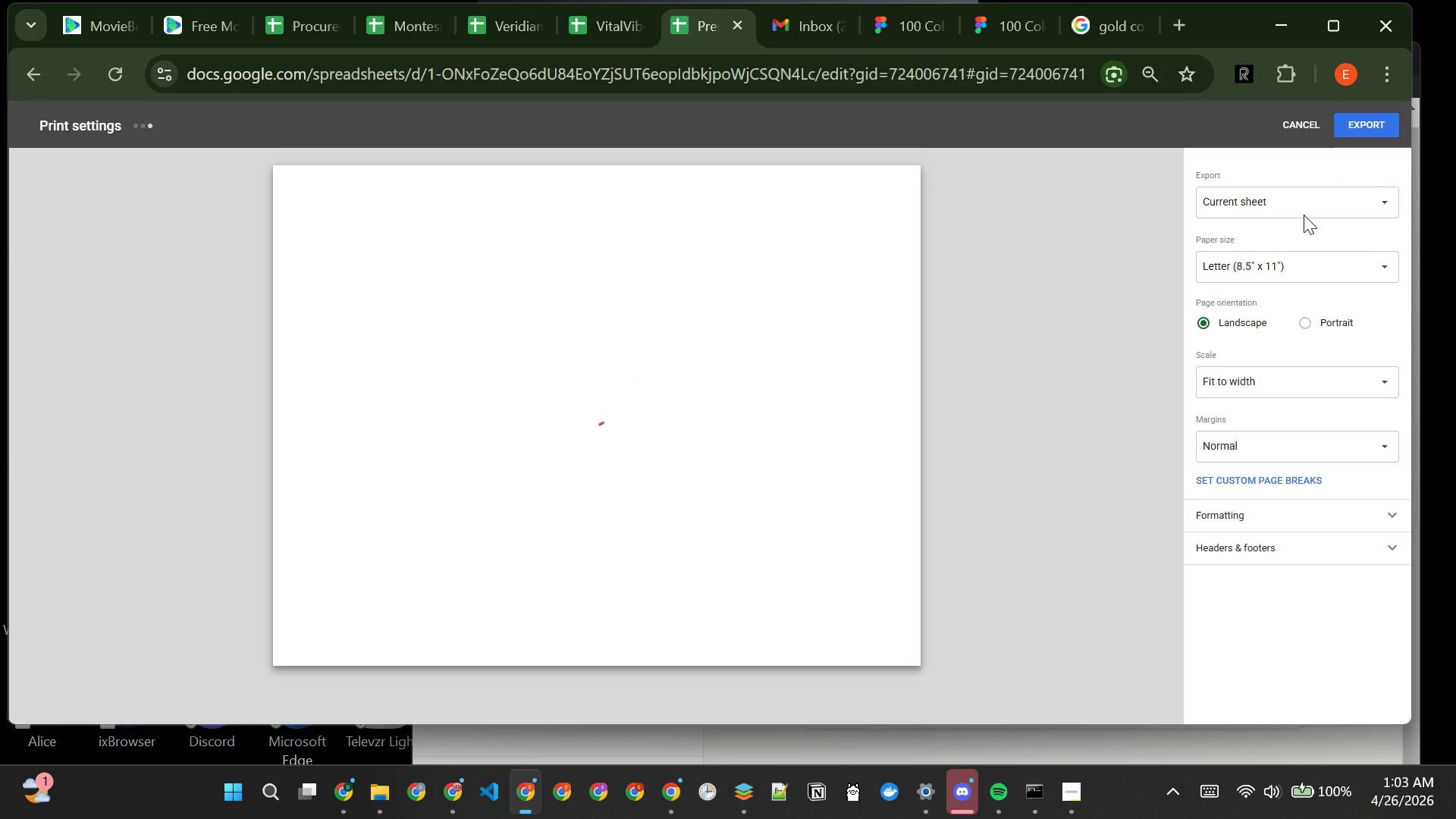 
left_click([1307, 211])
 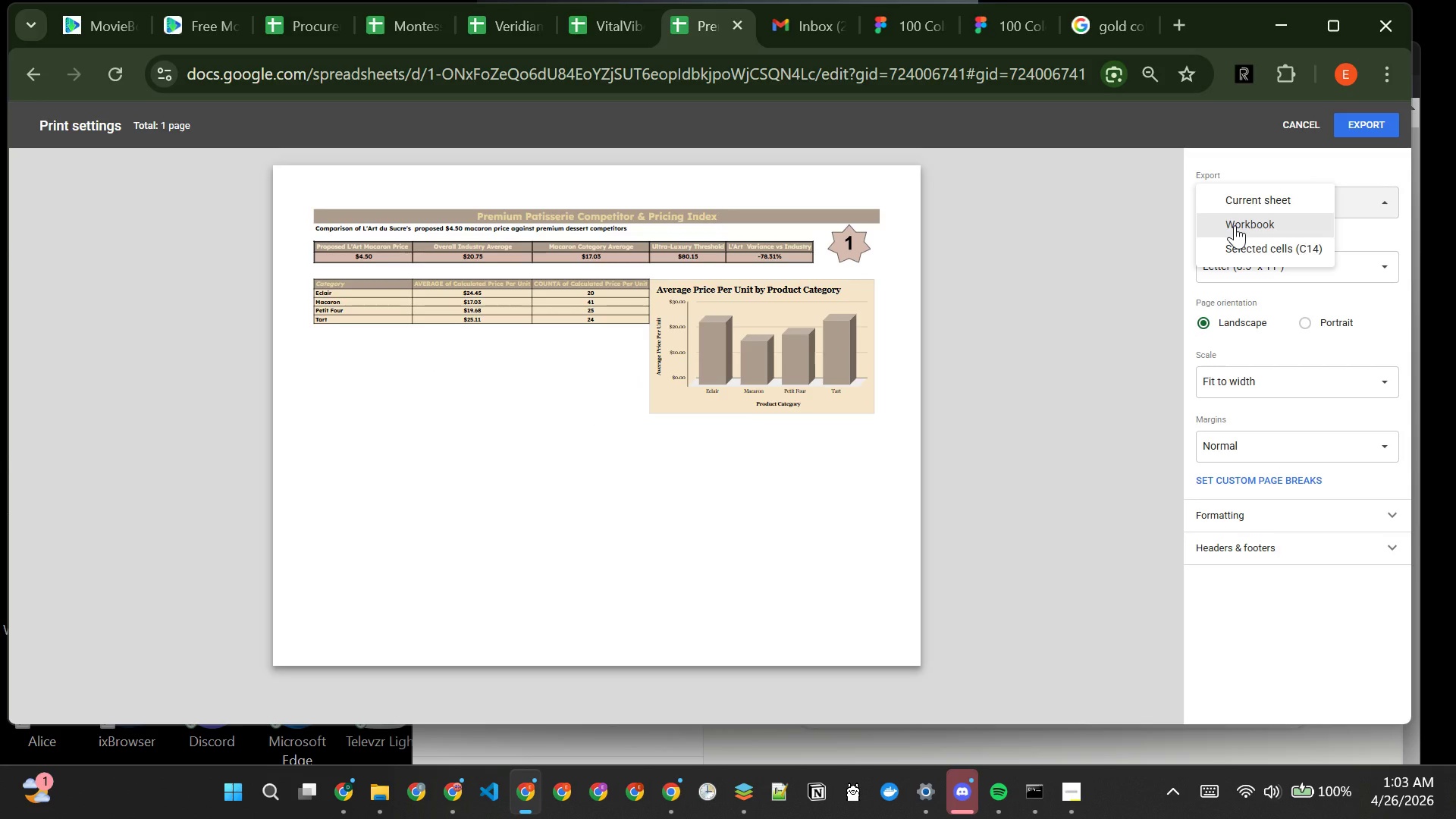 
left_click([1235, 225])
 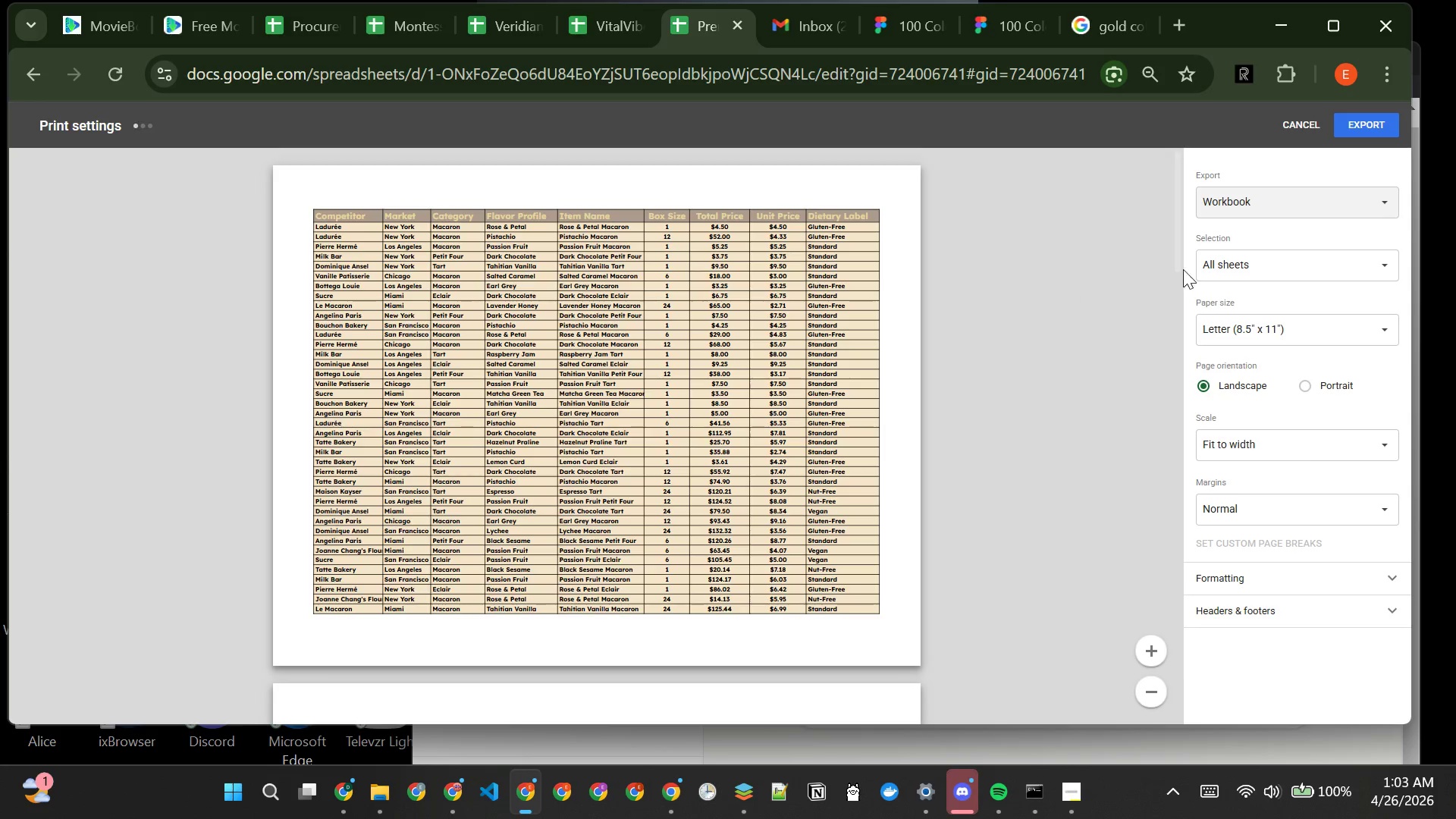 
left_click([1276, 256])
 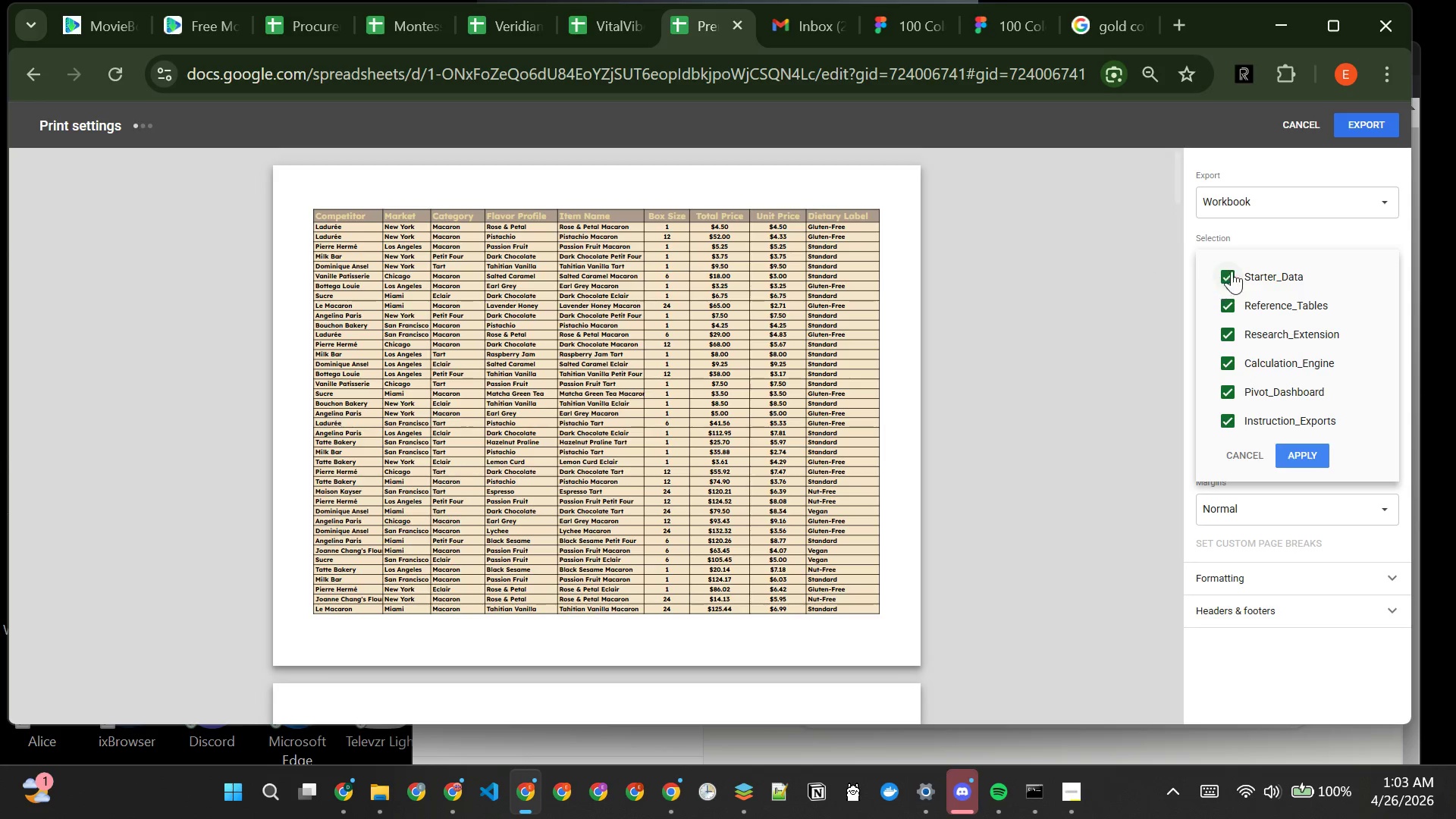 
left_click([1233, 271])
 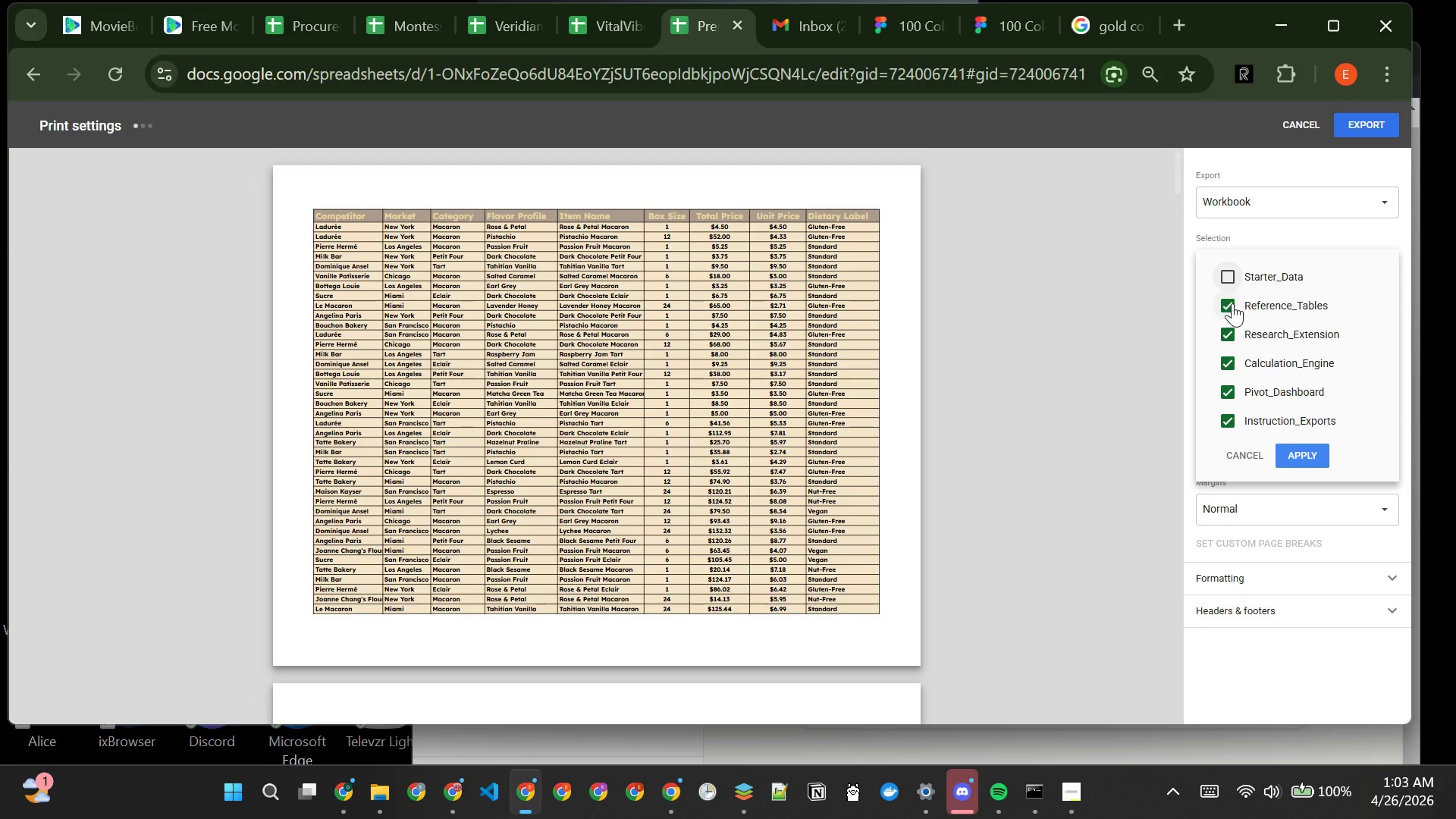 
left_click([1232, 303])
 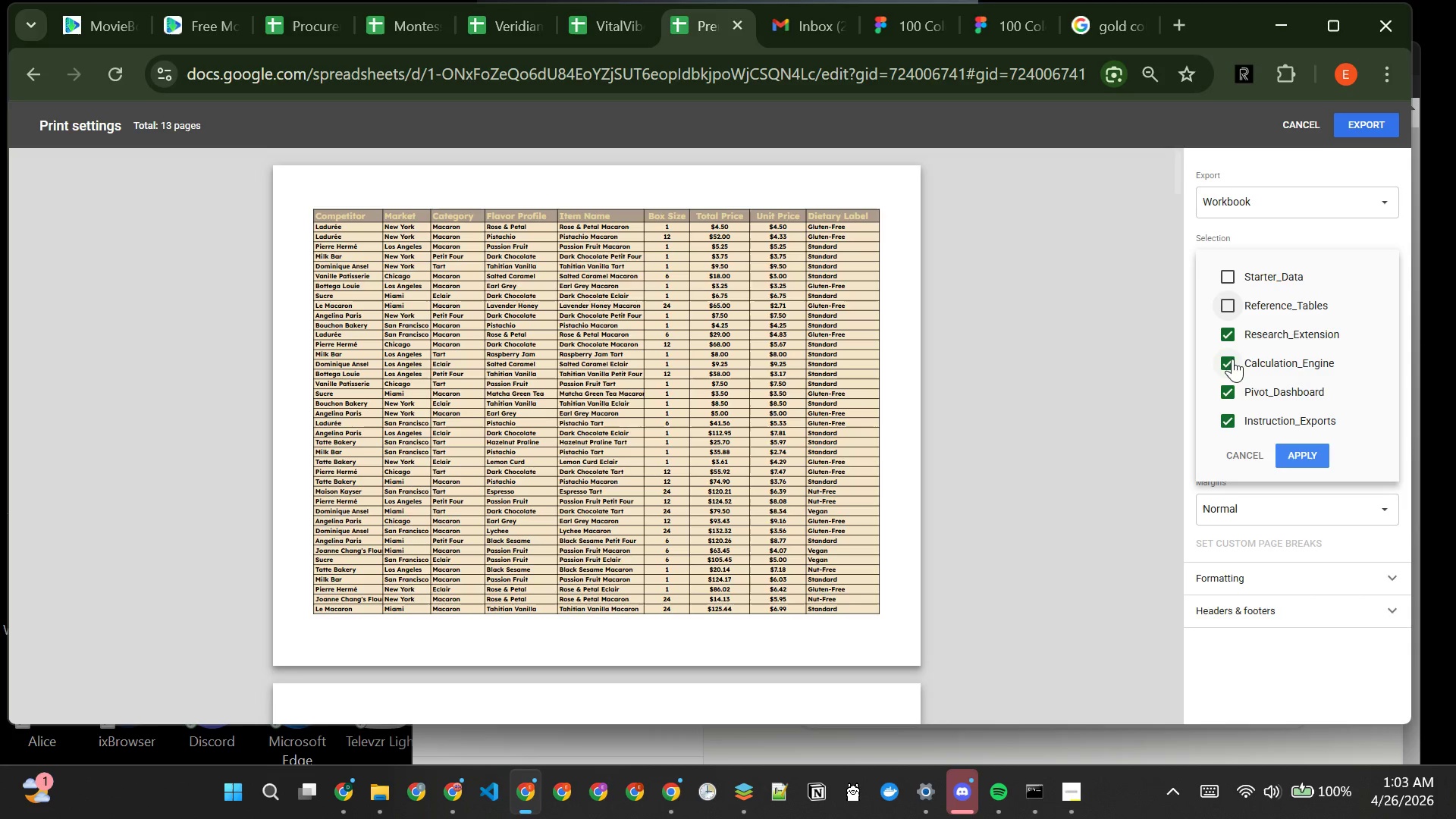 
left_click([1232, 368])
 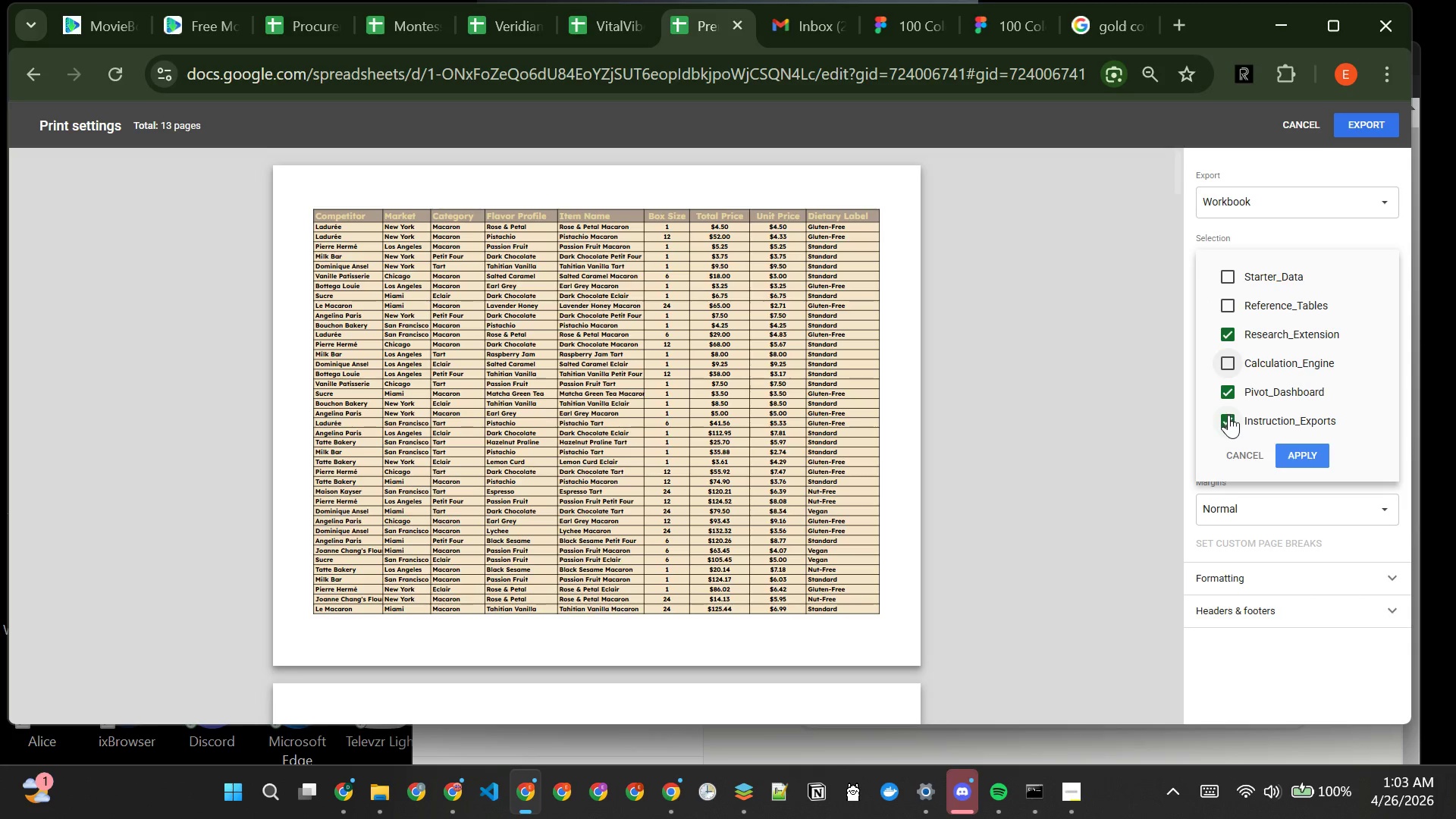 
left_click([1228, 419])
 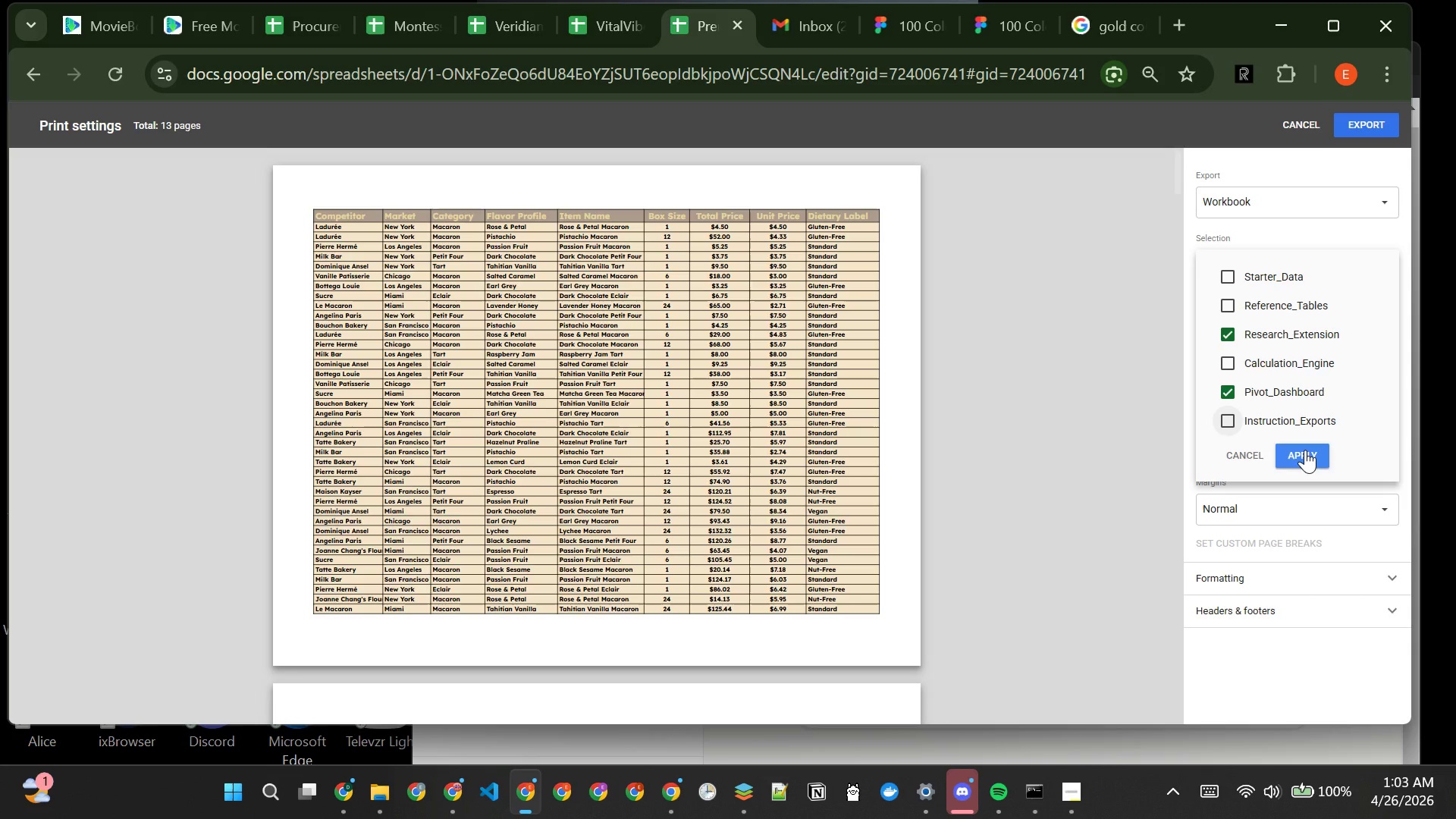 
left_click([1305, 450])
 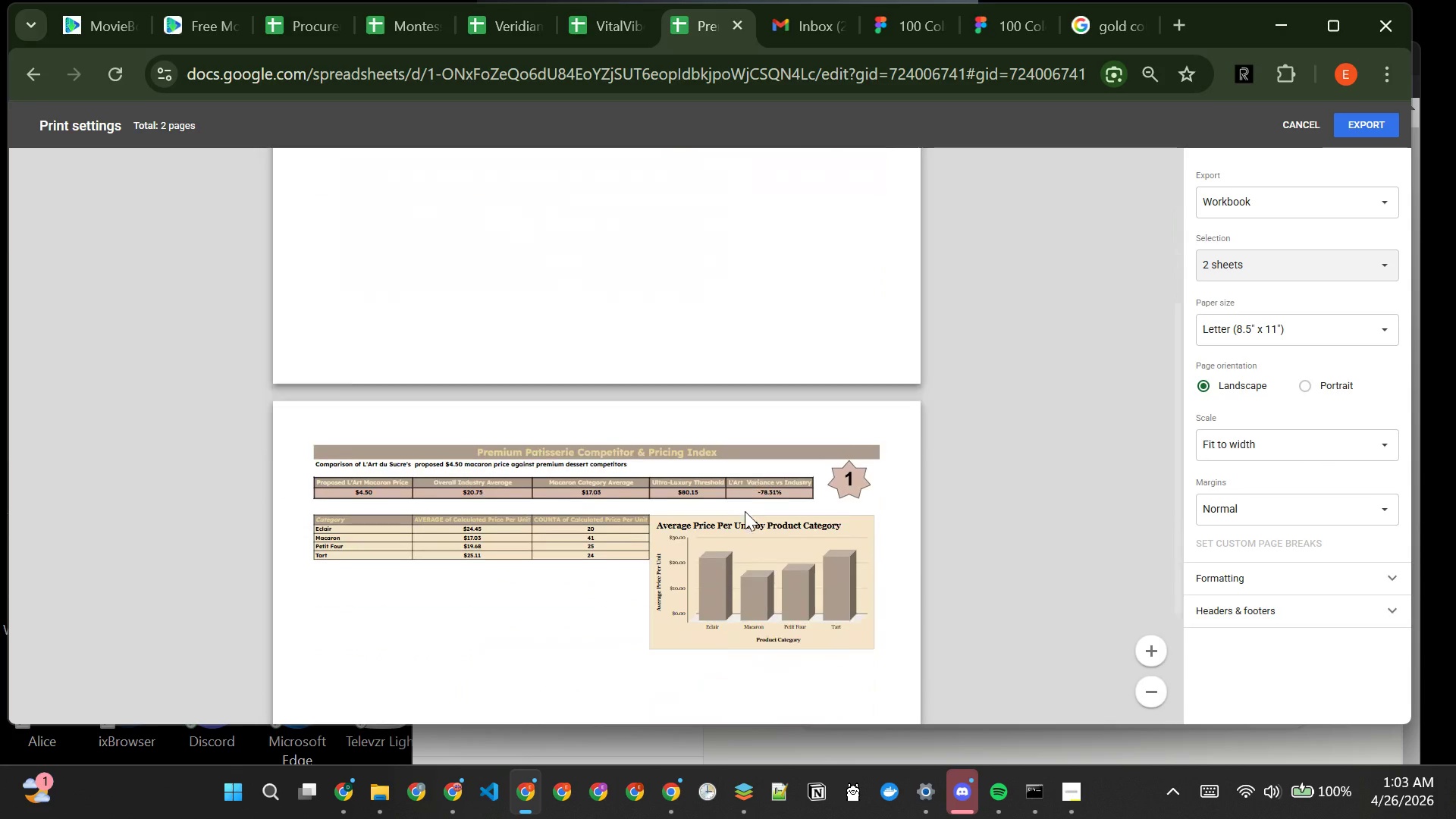 
wait(8.88)
 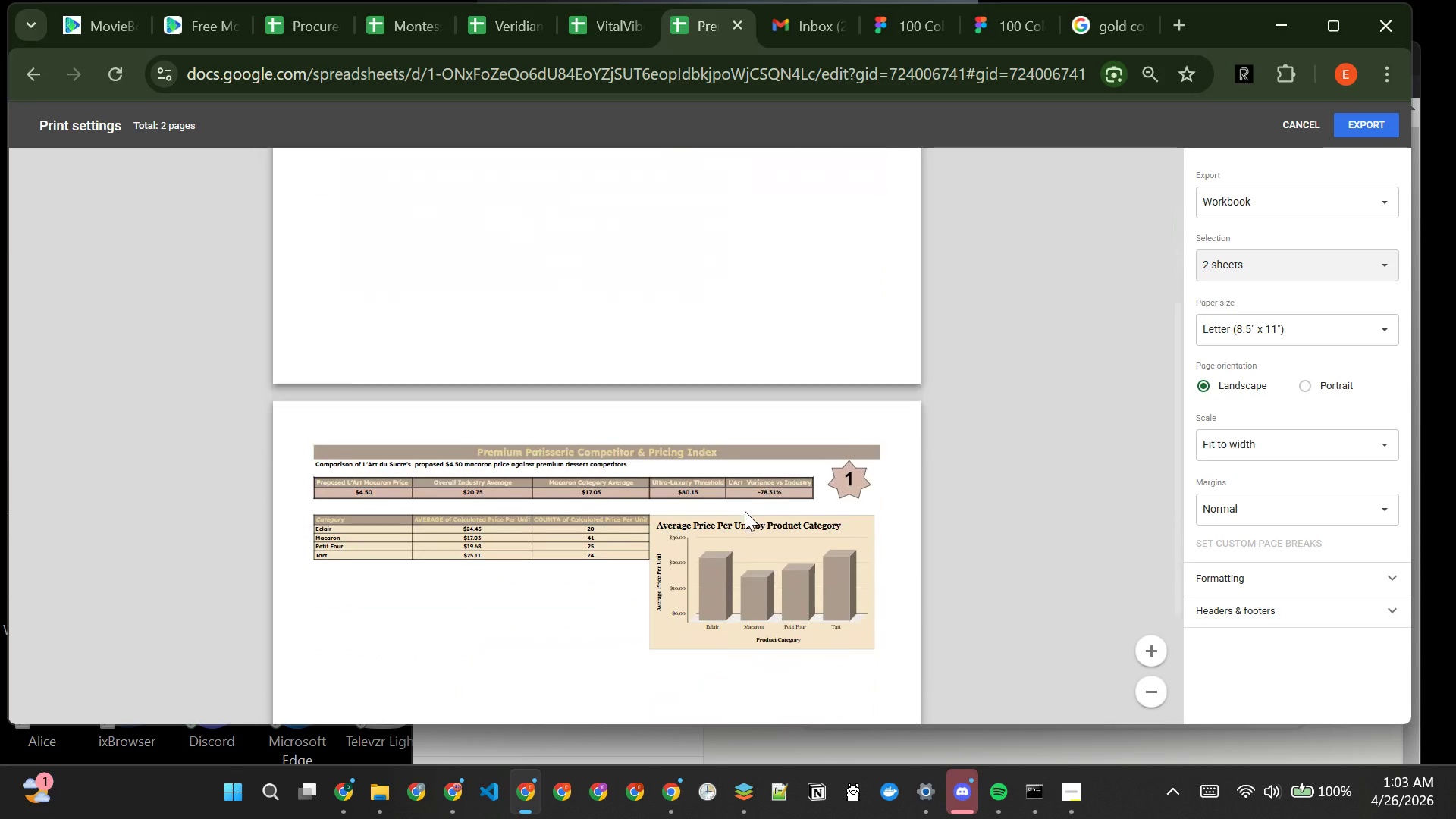 
left_click([1369, 130])
 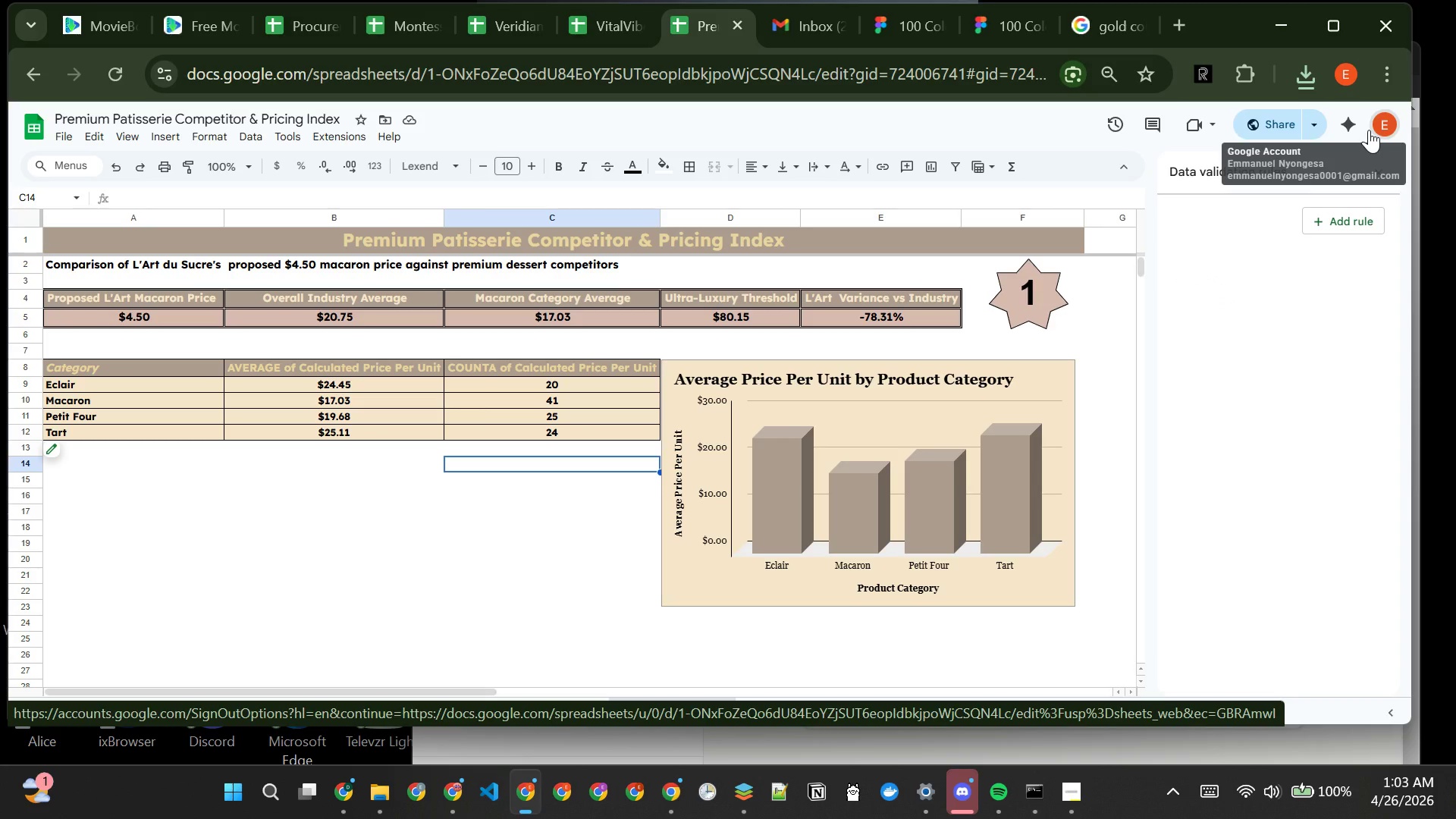 
wait(20.41)
 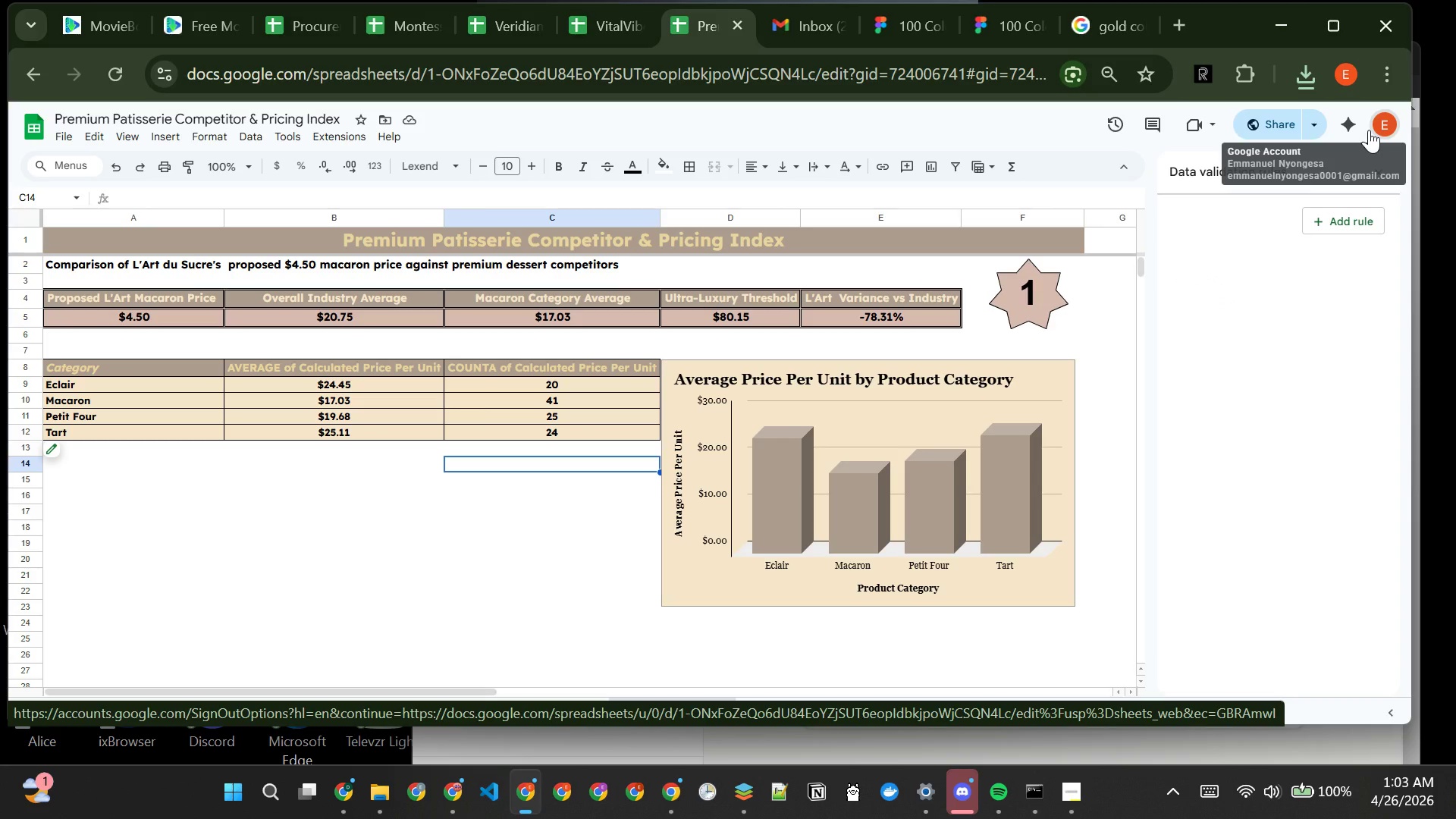 
left_click([673, 749])